 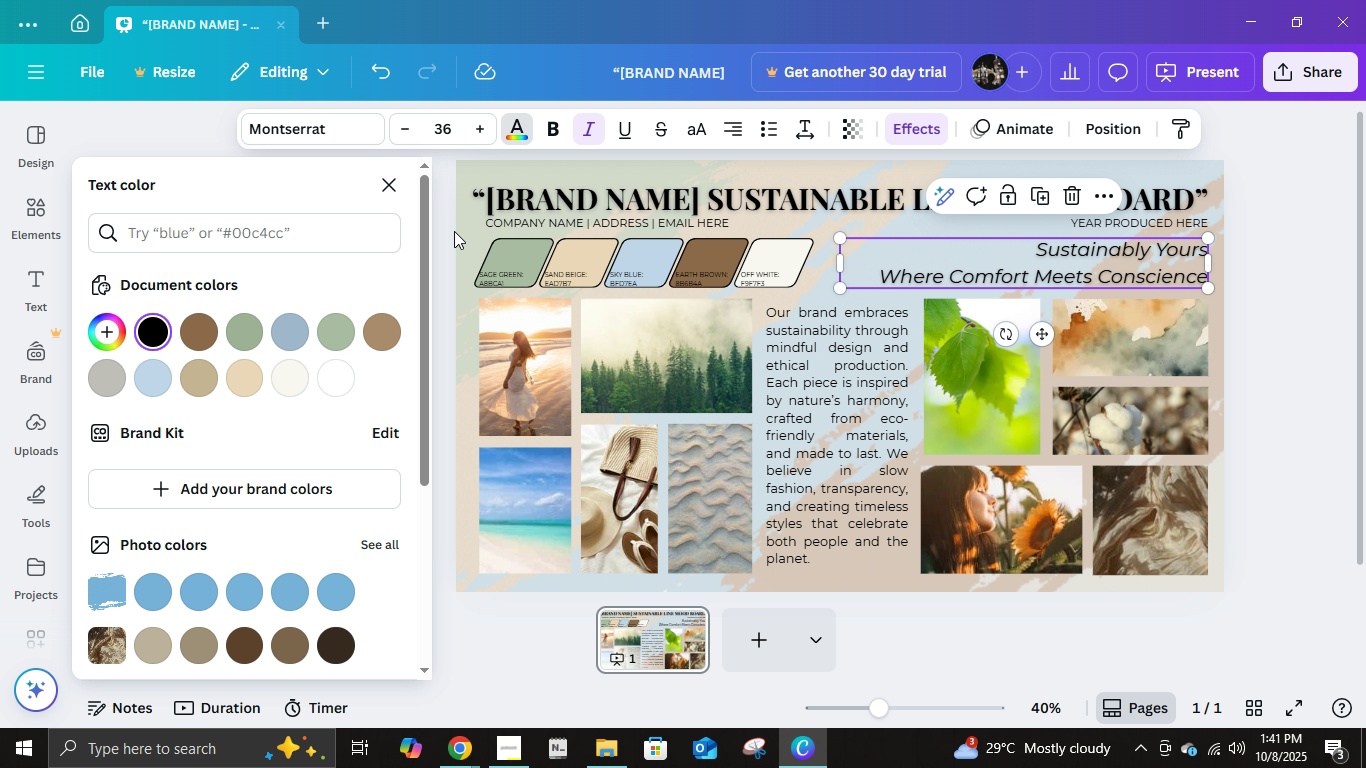 
left_click([289, 344])
 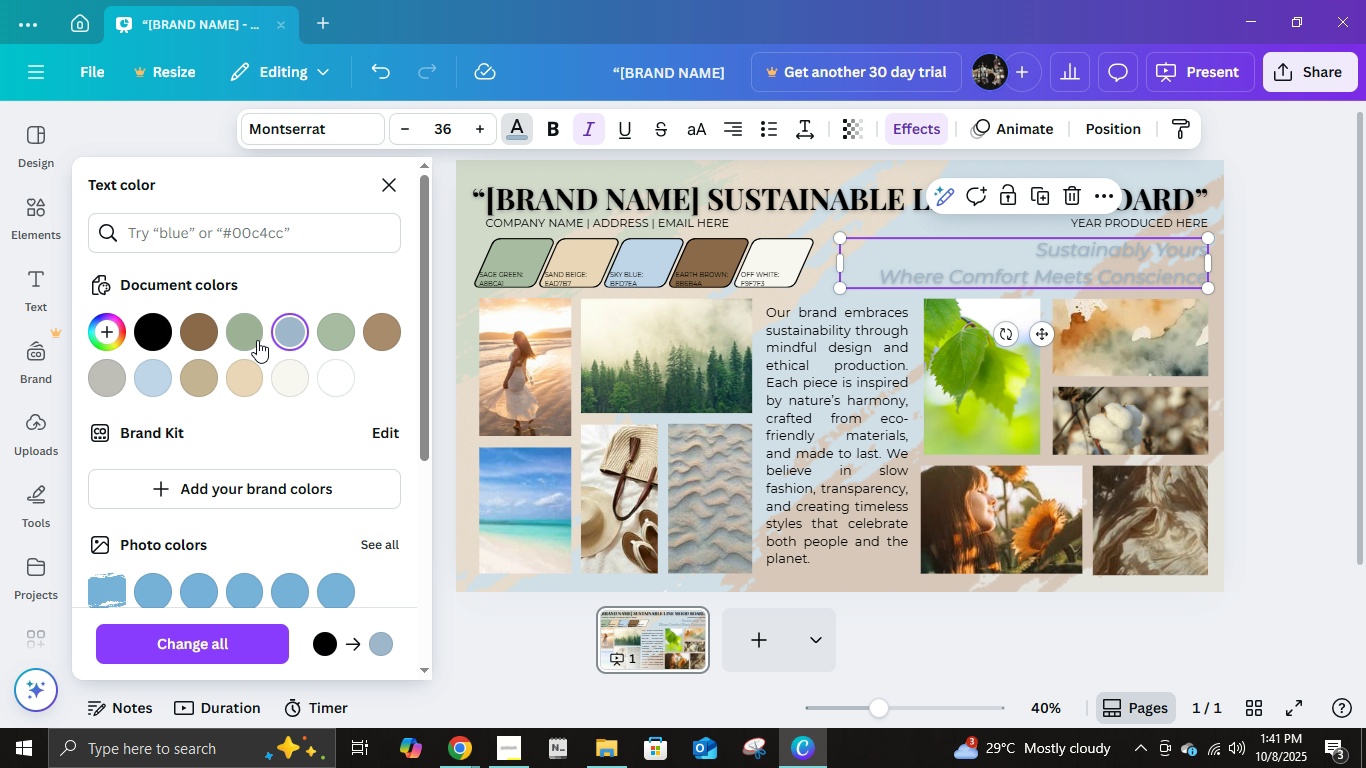 
left_click([202, 345])
 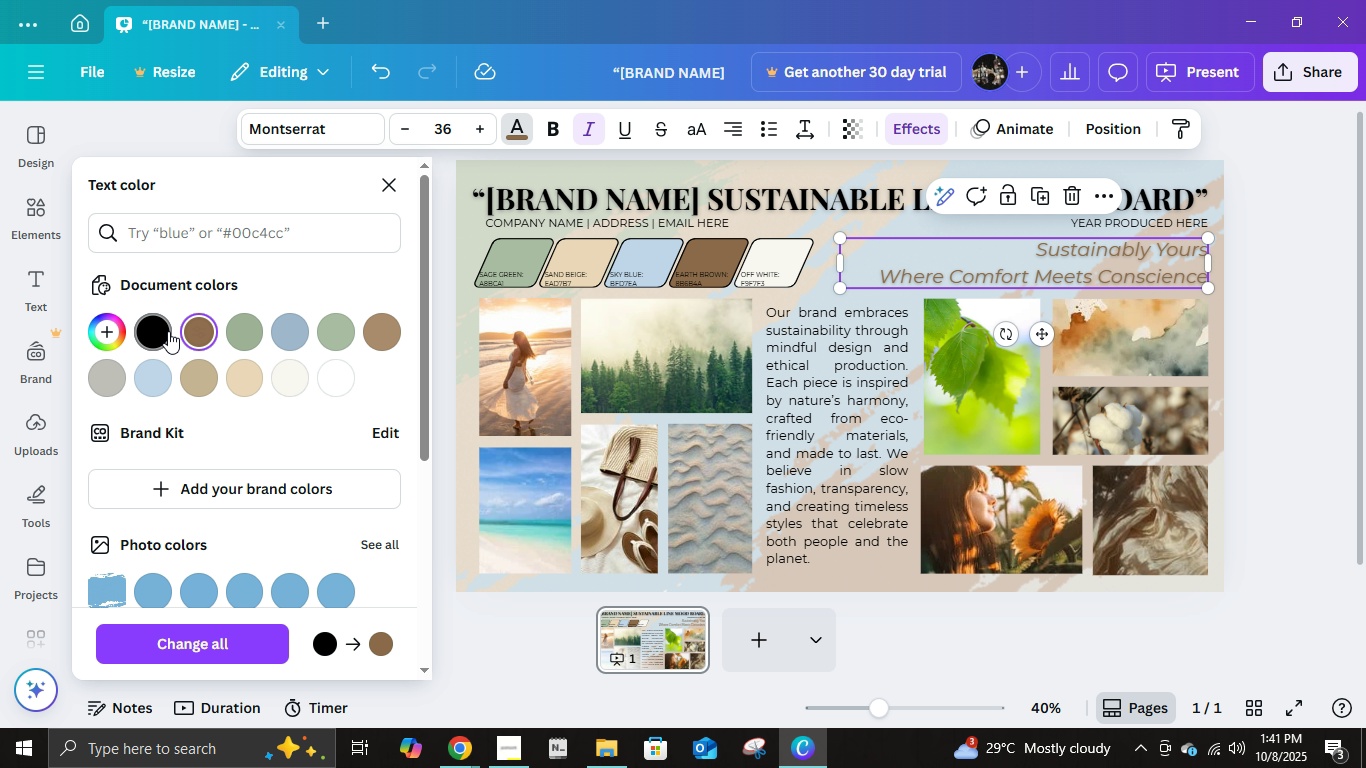 
scroll: coordinate [203, 553], scroll_direction: down, amount: 5.0
 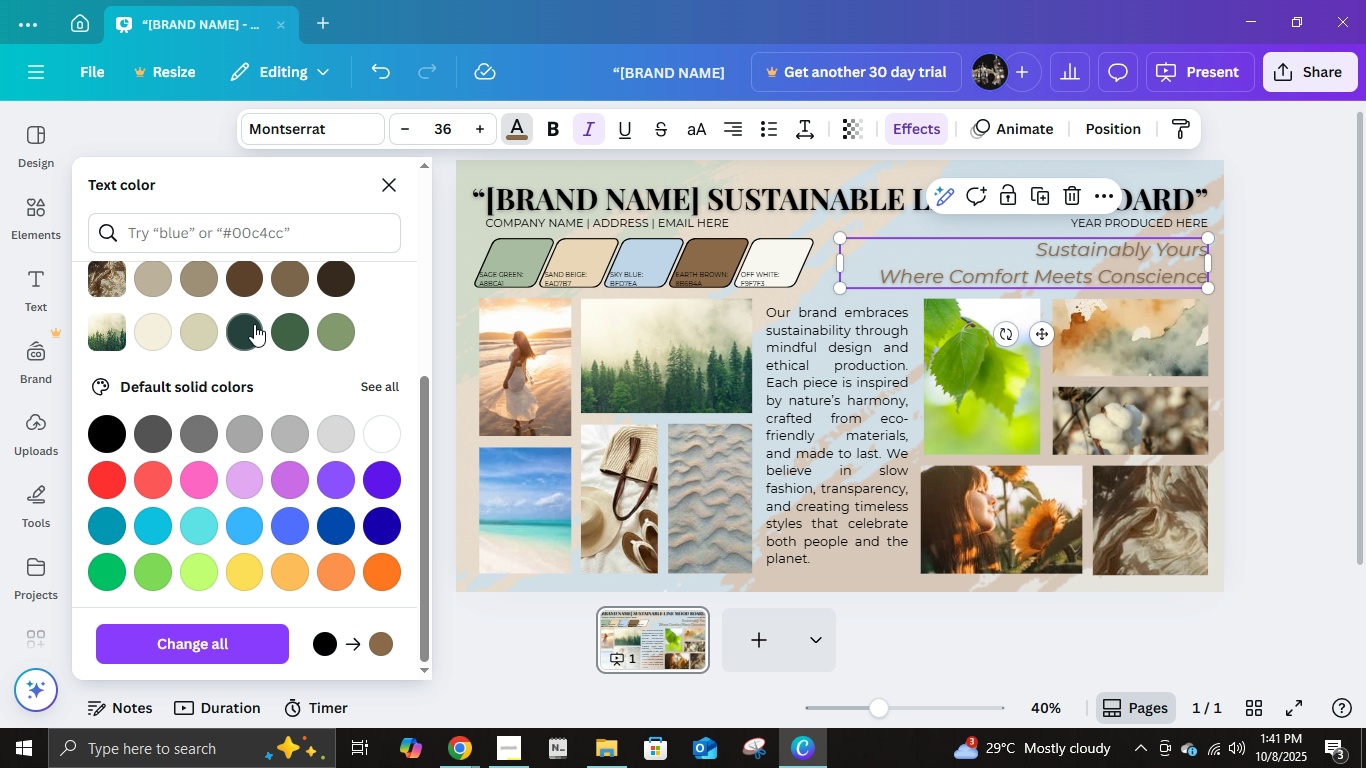 
left_click([254, 324])
 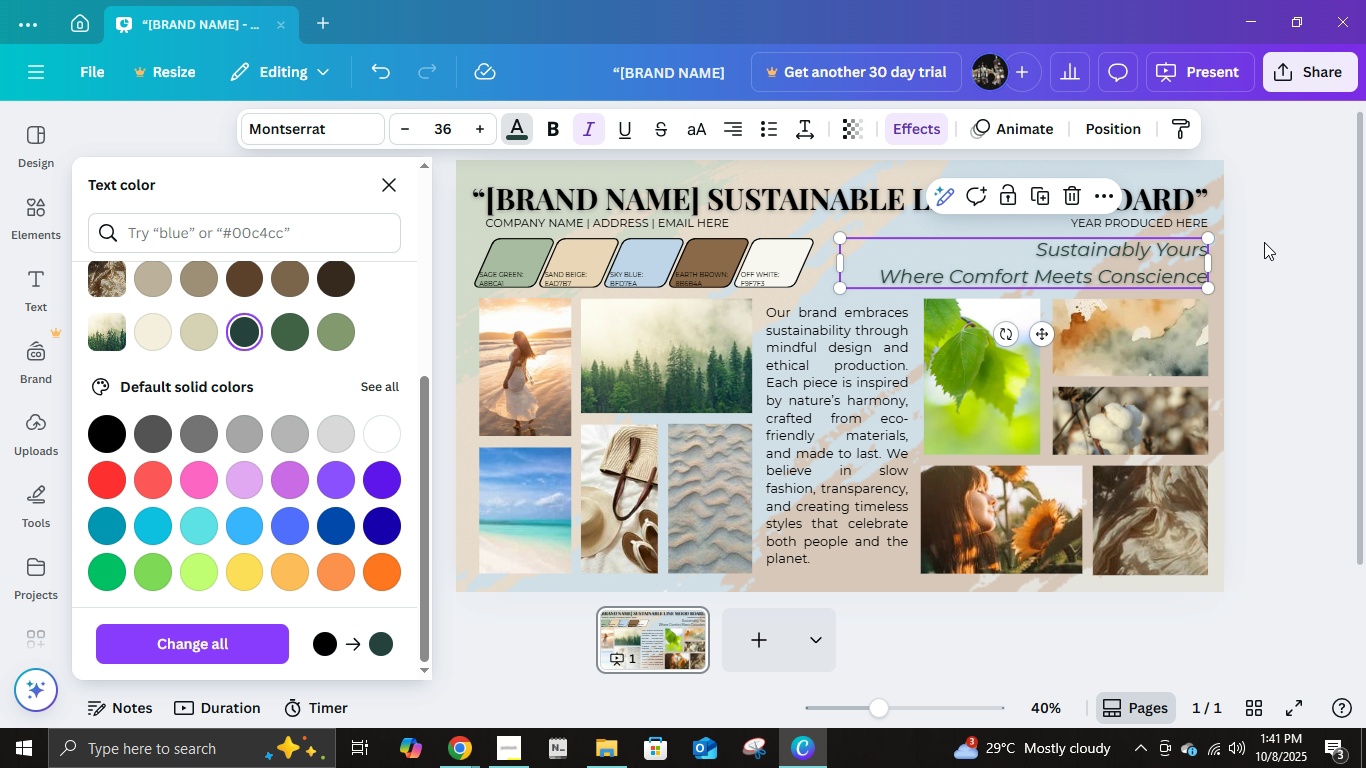 
left_click([1282, 317])
 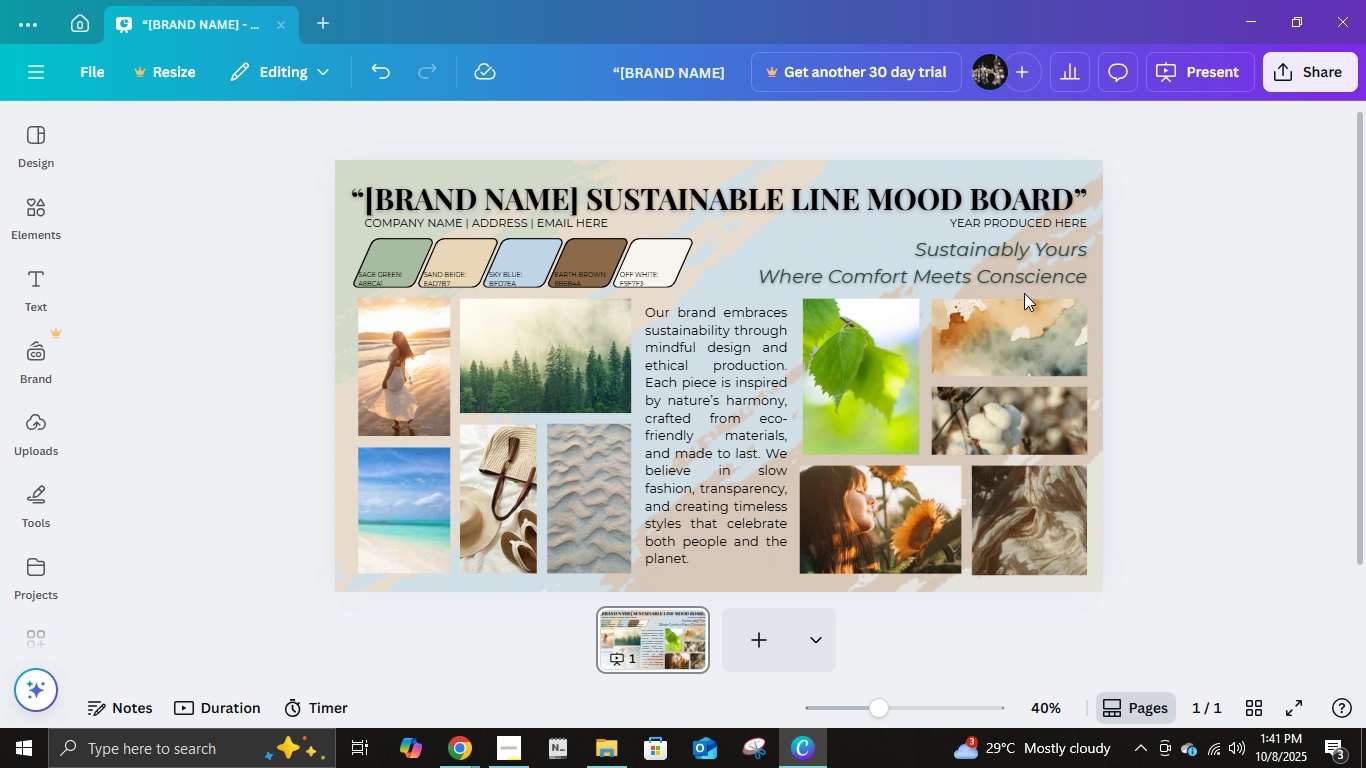 
left_click([1023, 278])
 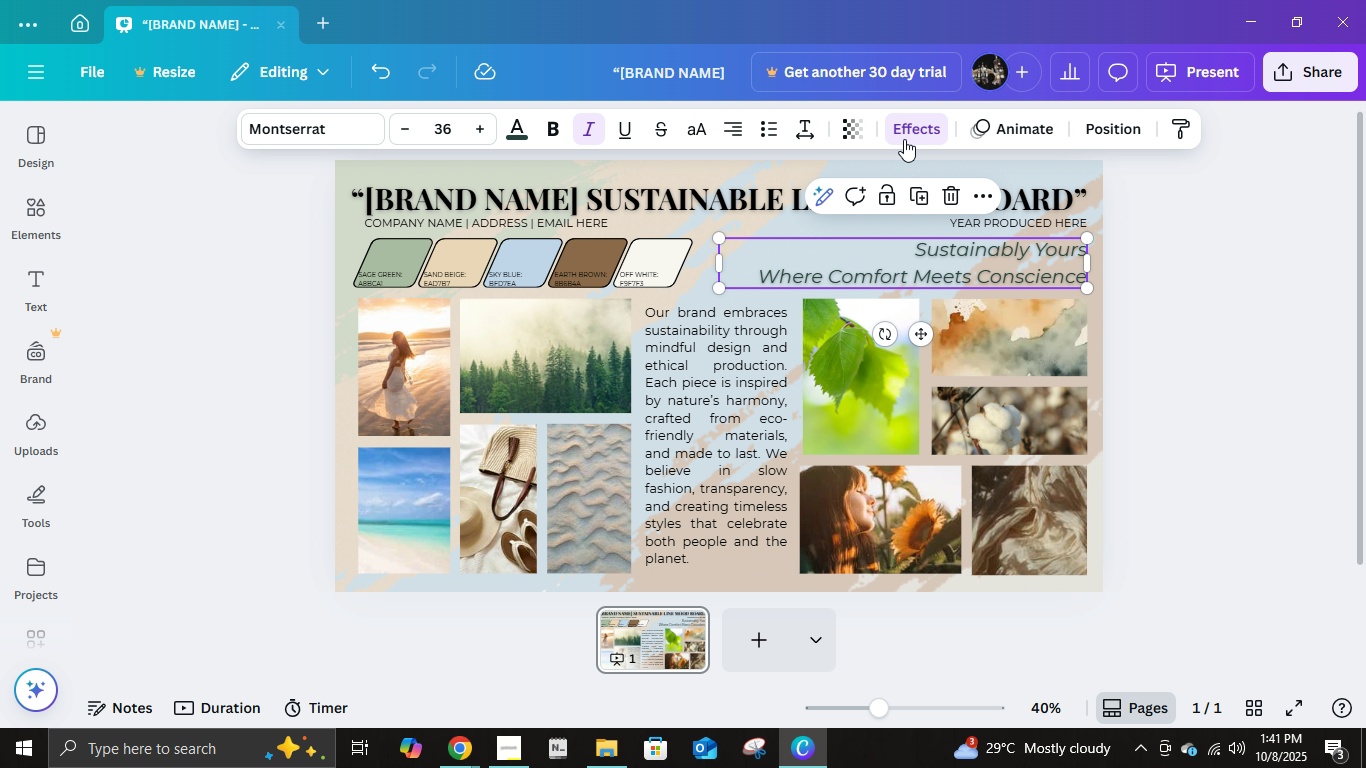 
left_click([906, 138])
 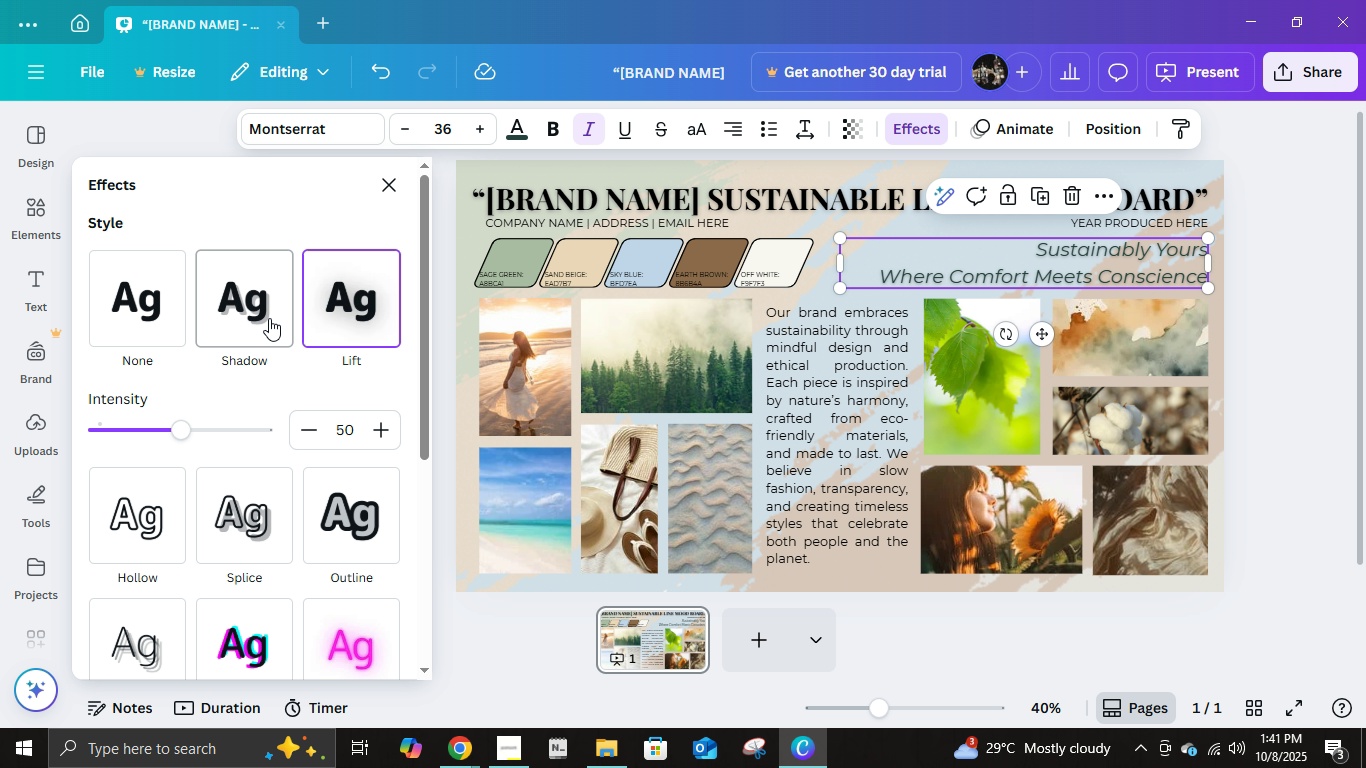 
left_click([263, 318])
 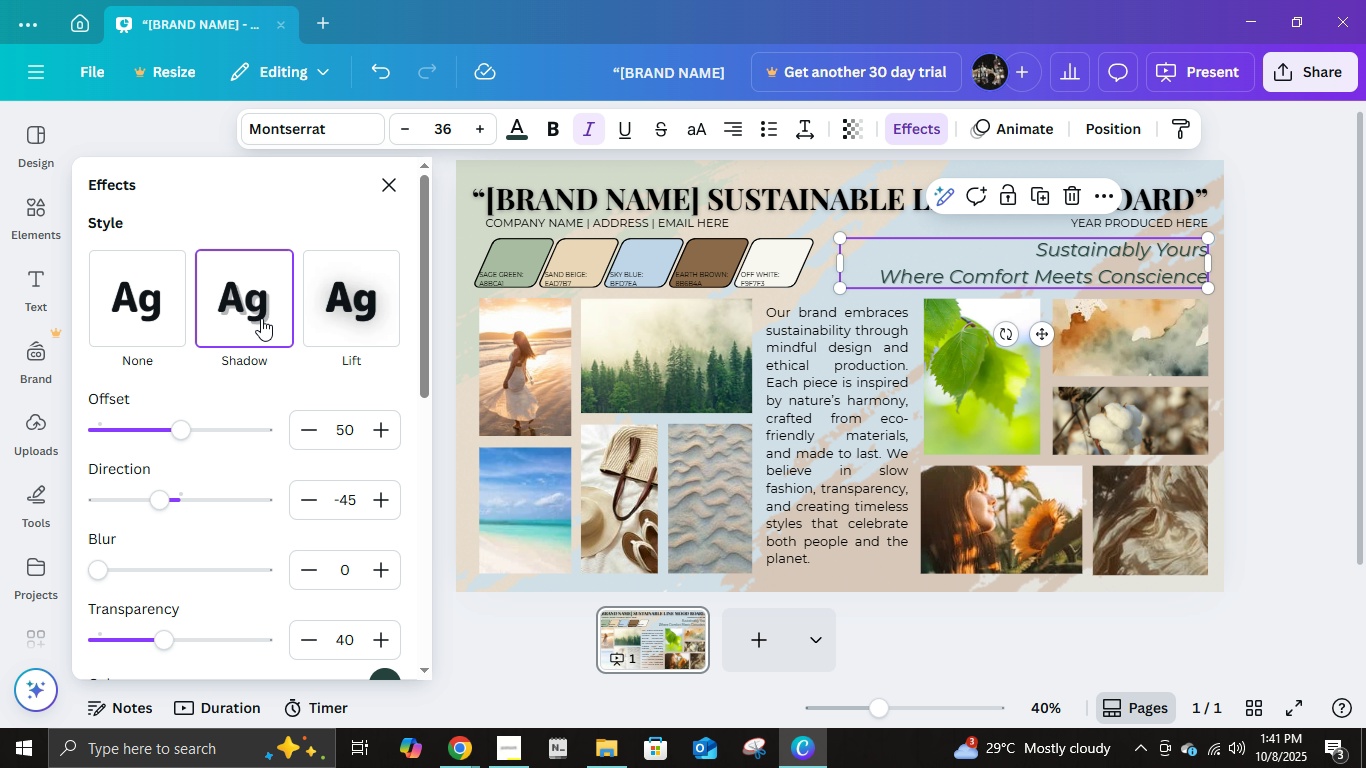 
scroll: coordinate [322, 606], scroll_direction: down, amount: 2.0
 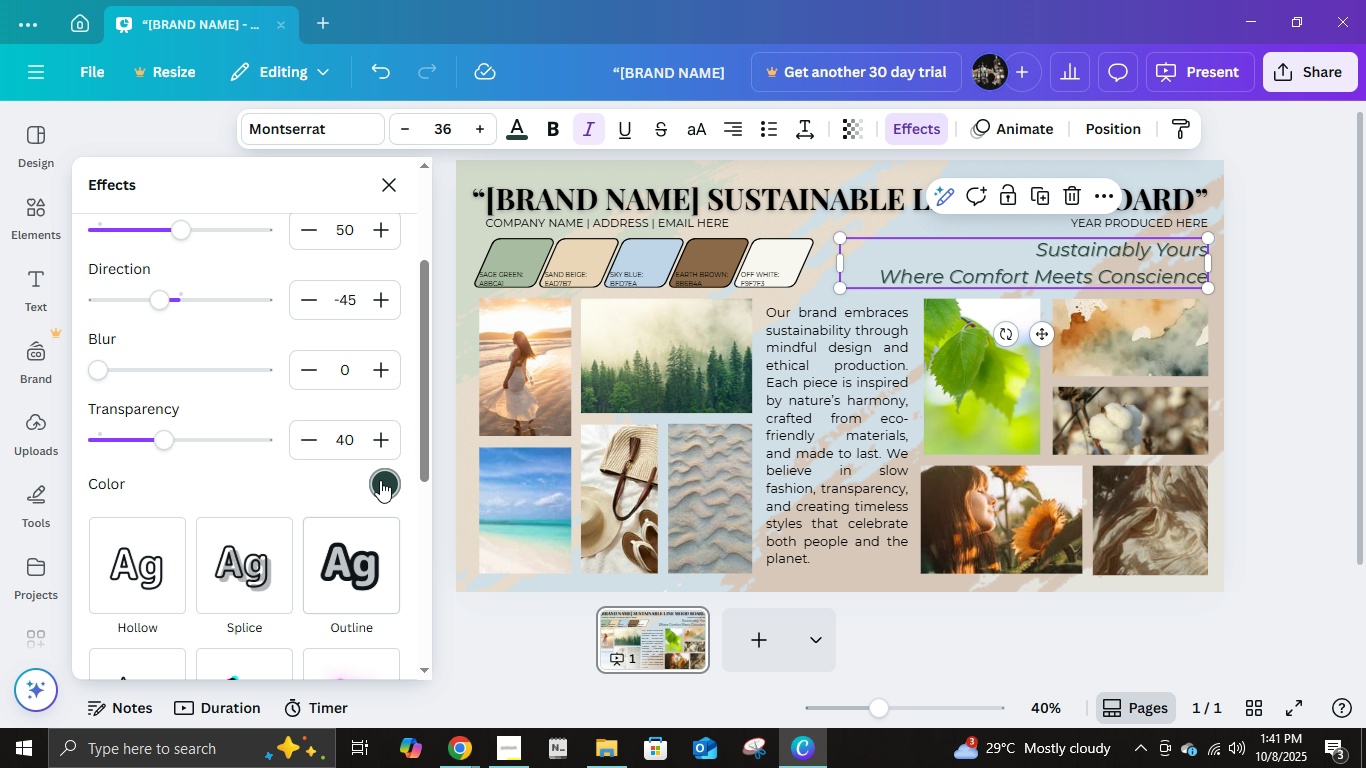 
left_click([380, 480])
 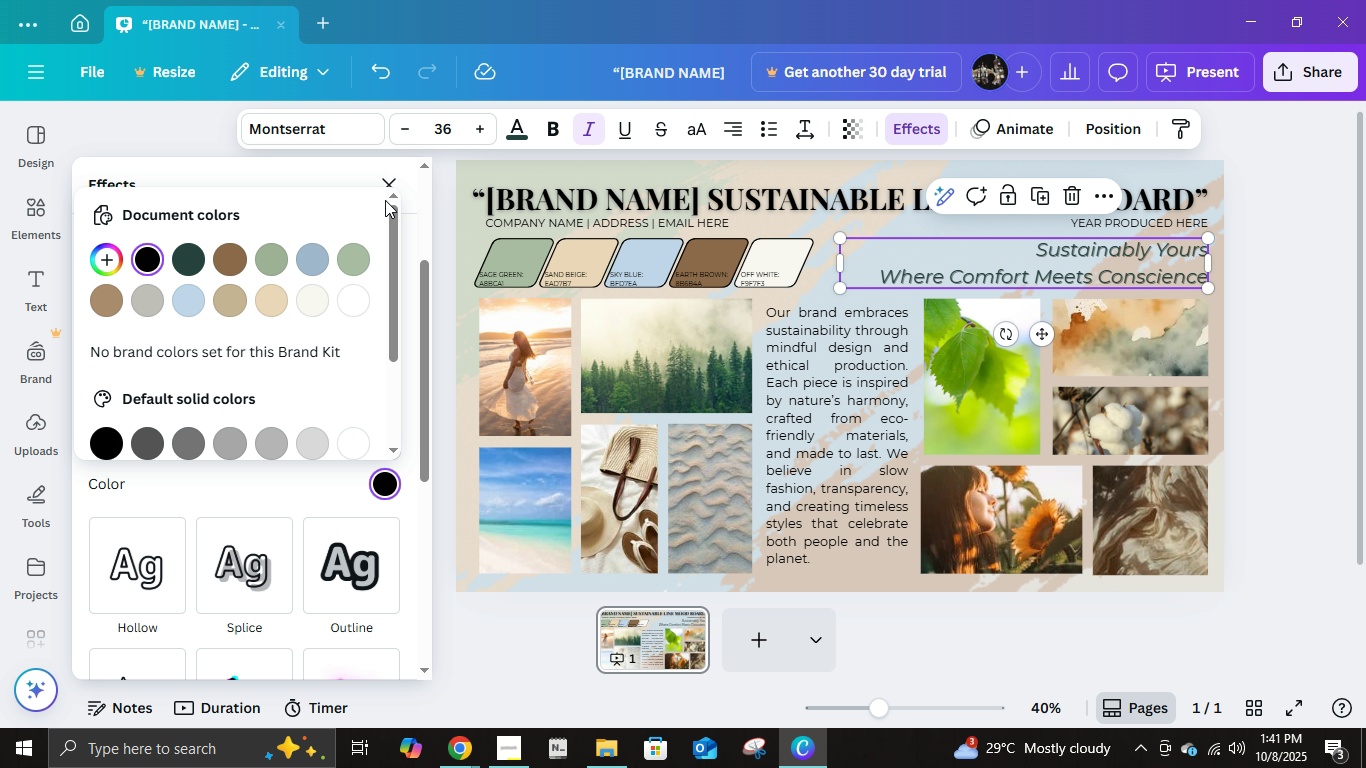 
left_click([395, 177])
 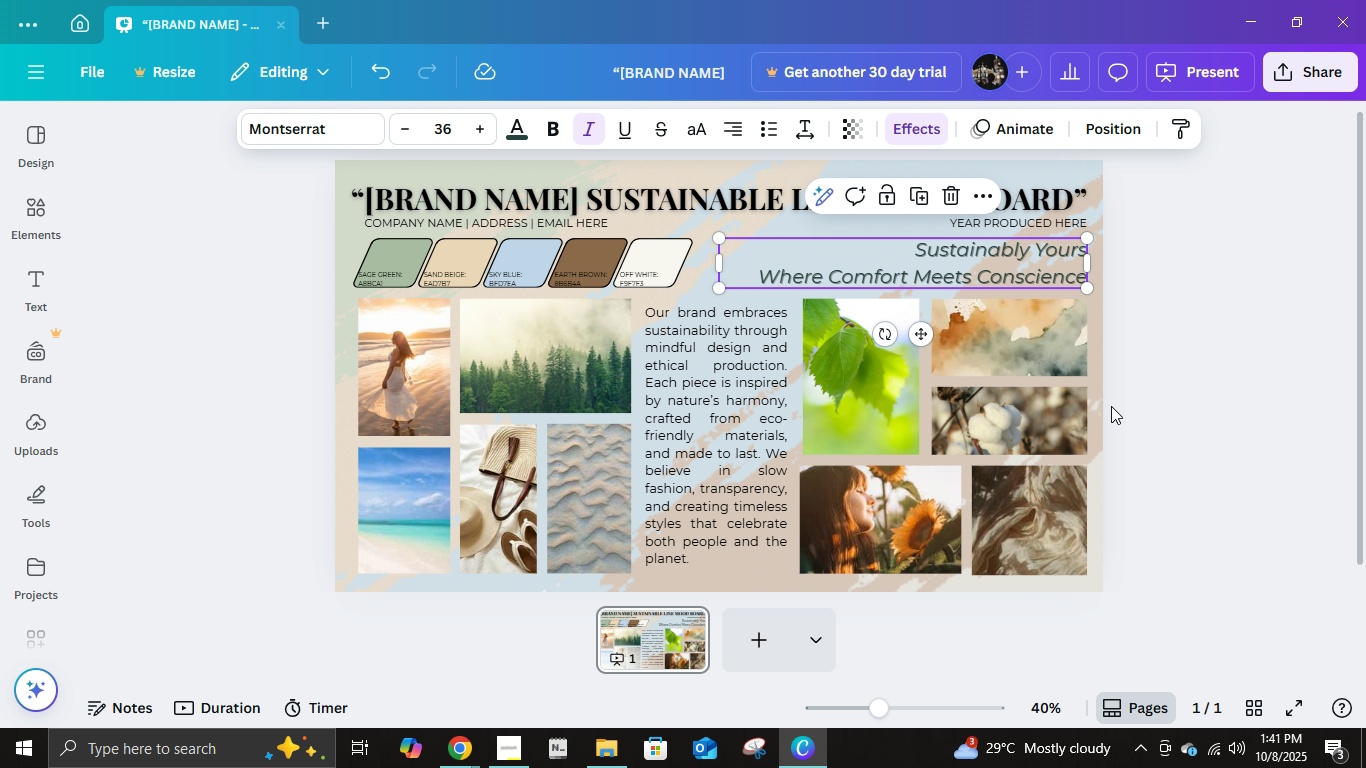 
left_click([1115, 402])
 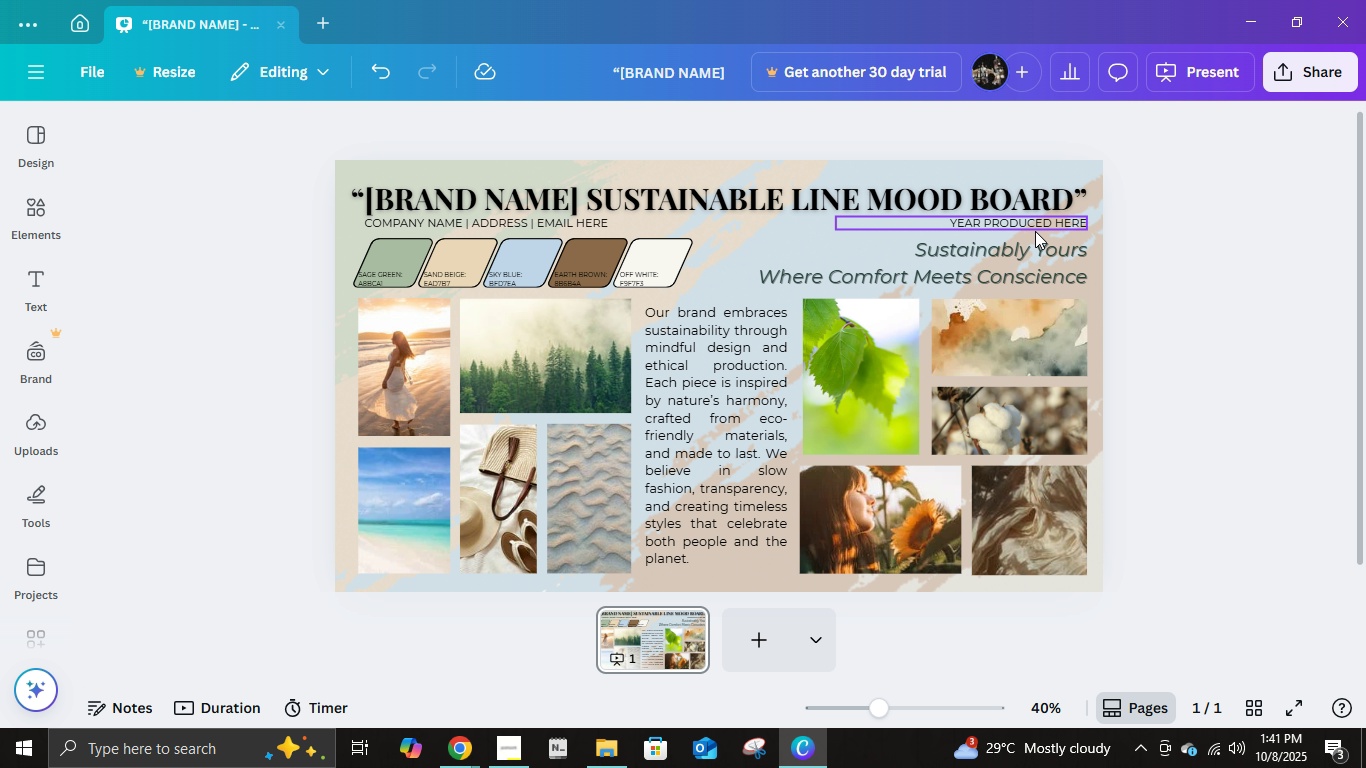 
left_click([1037, 265])
 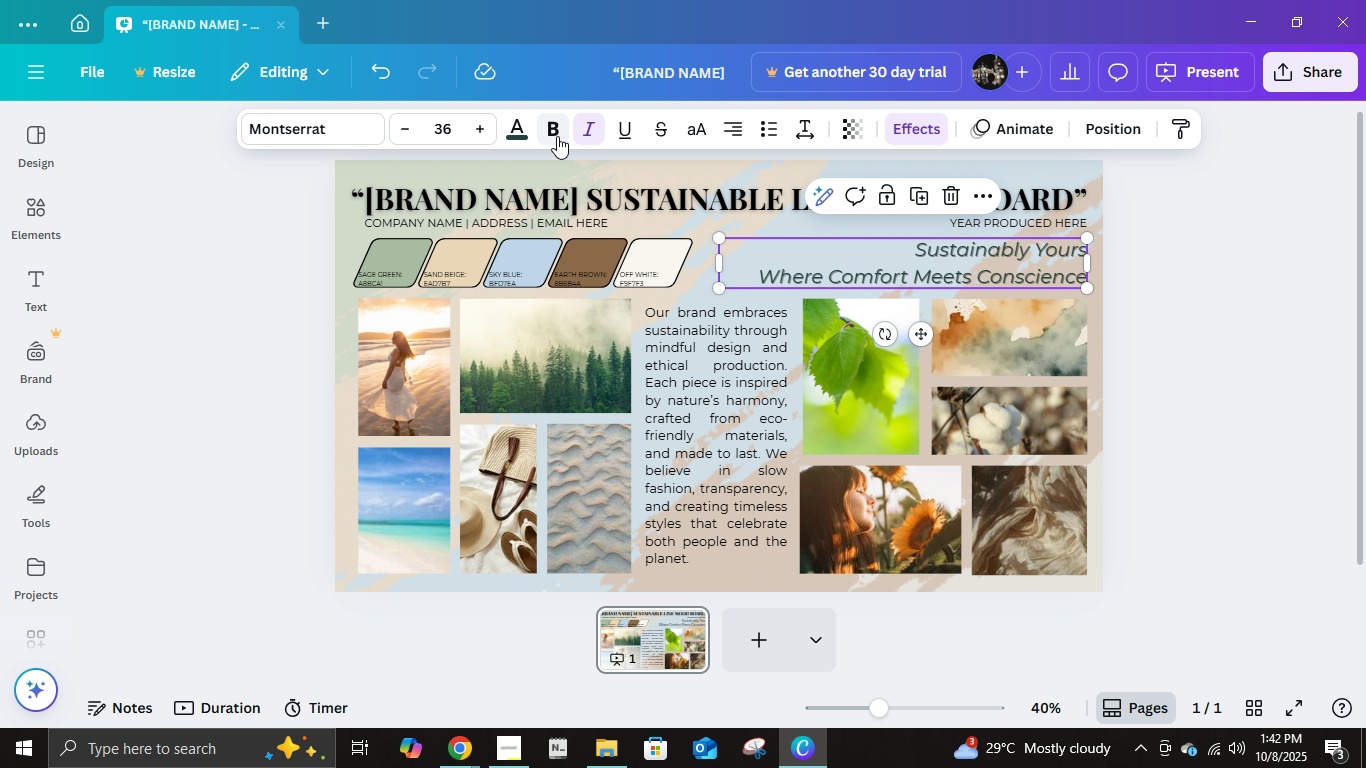 
left_click([557, 136])
 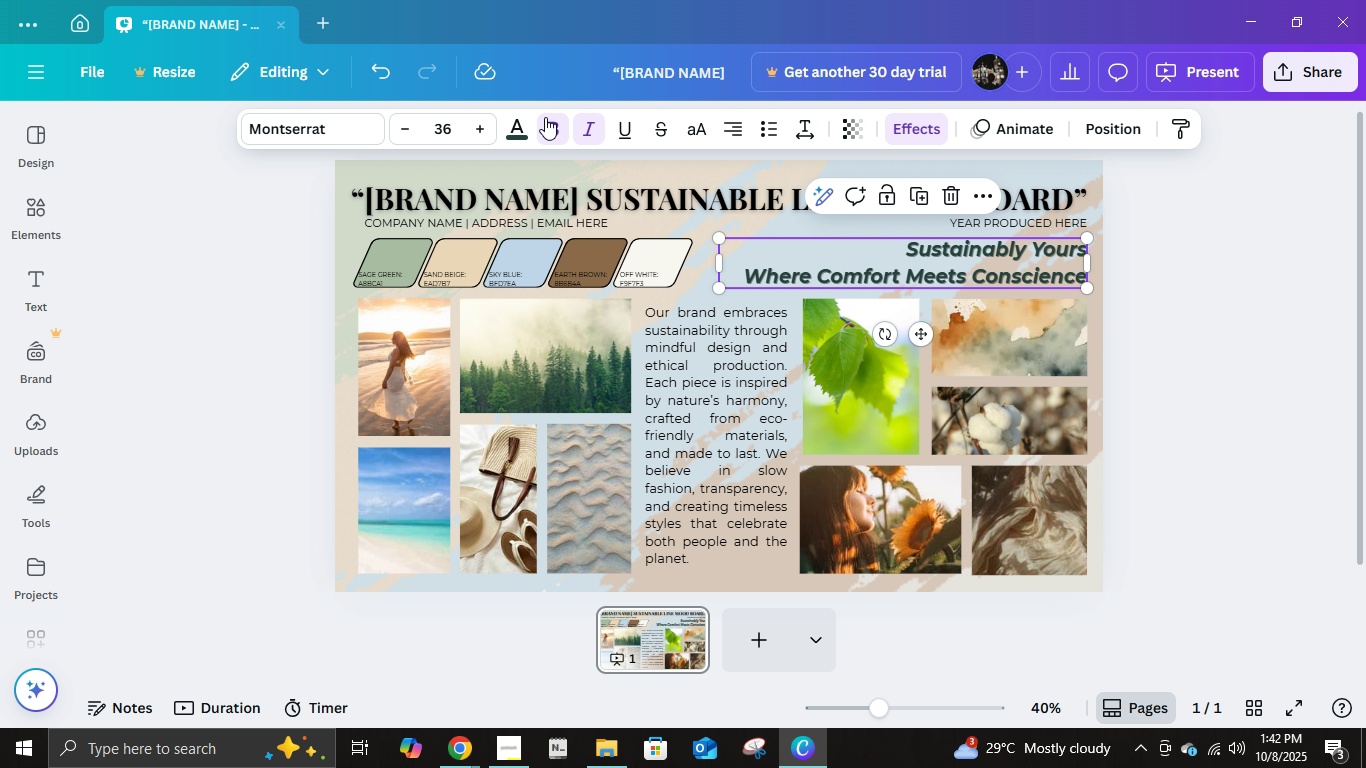 
left_click([556, 137])
 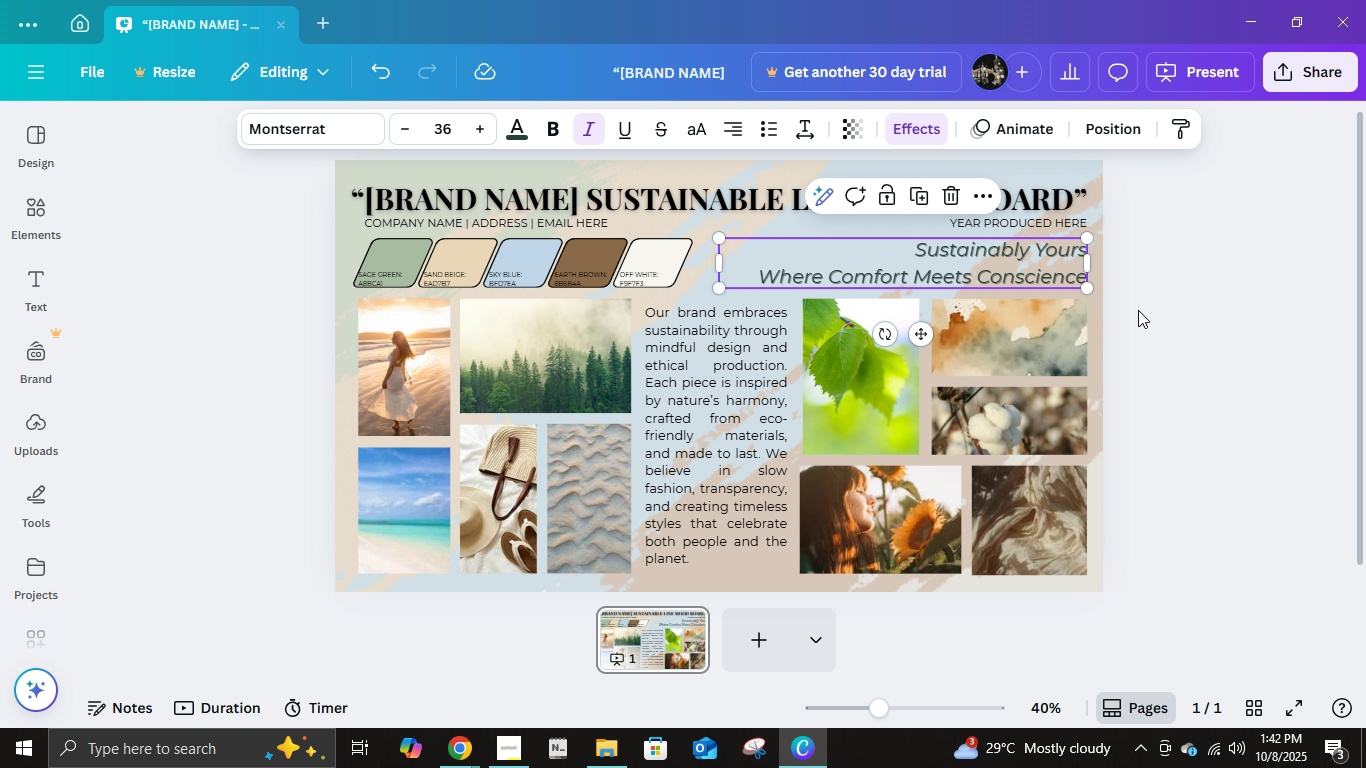 
left_click([1138, 310])
 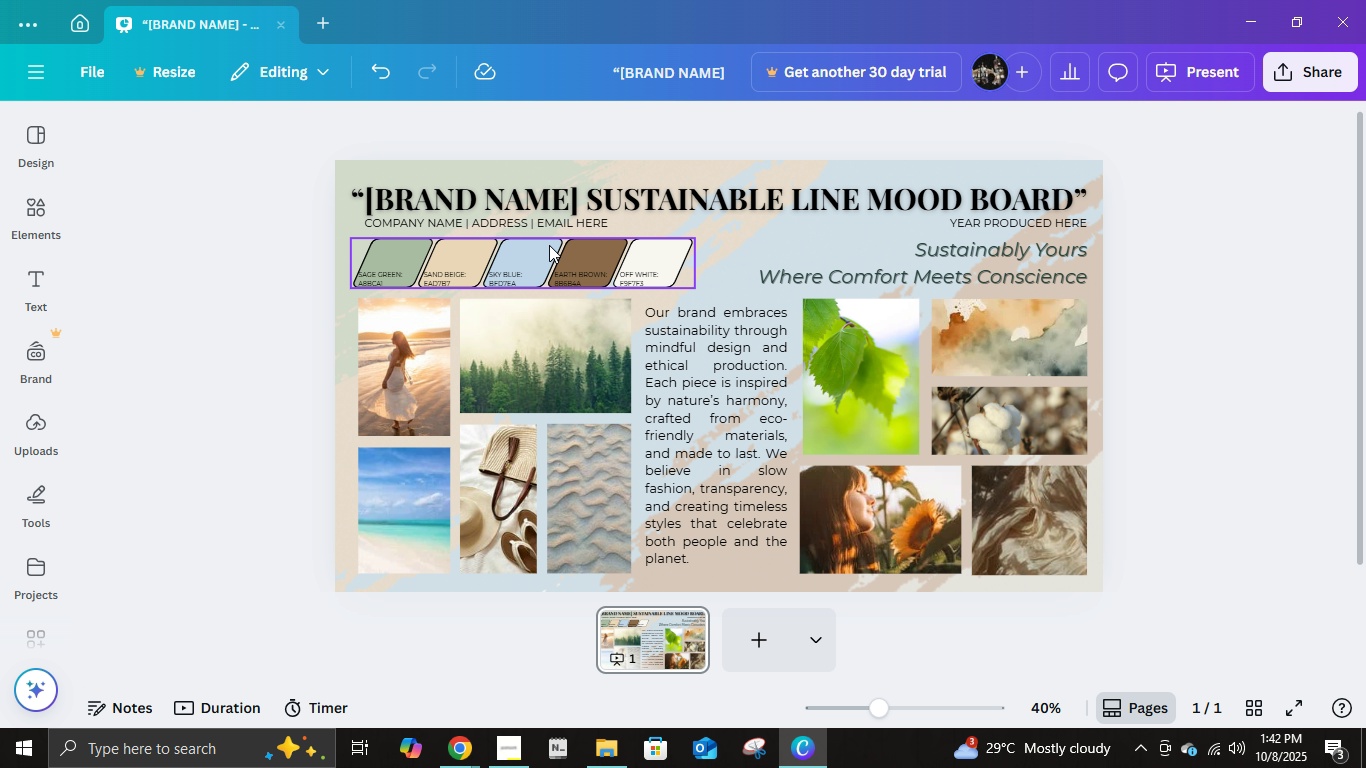 
left_click([549, 226])
 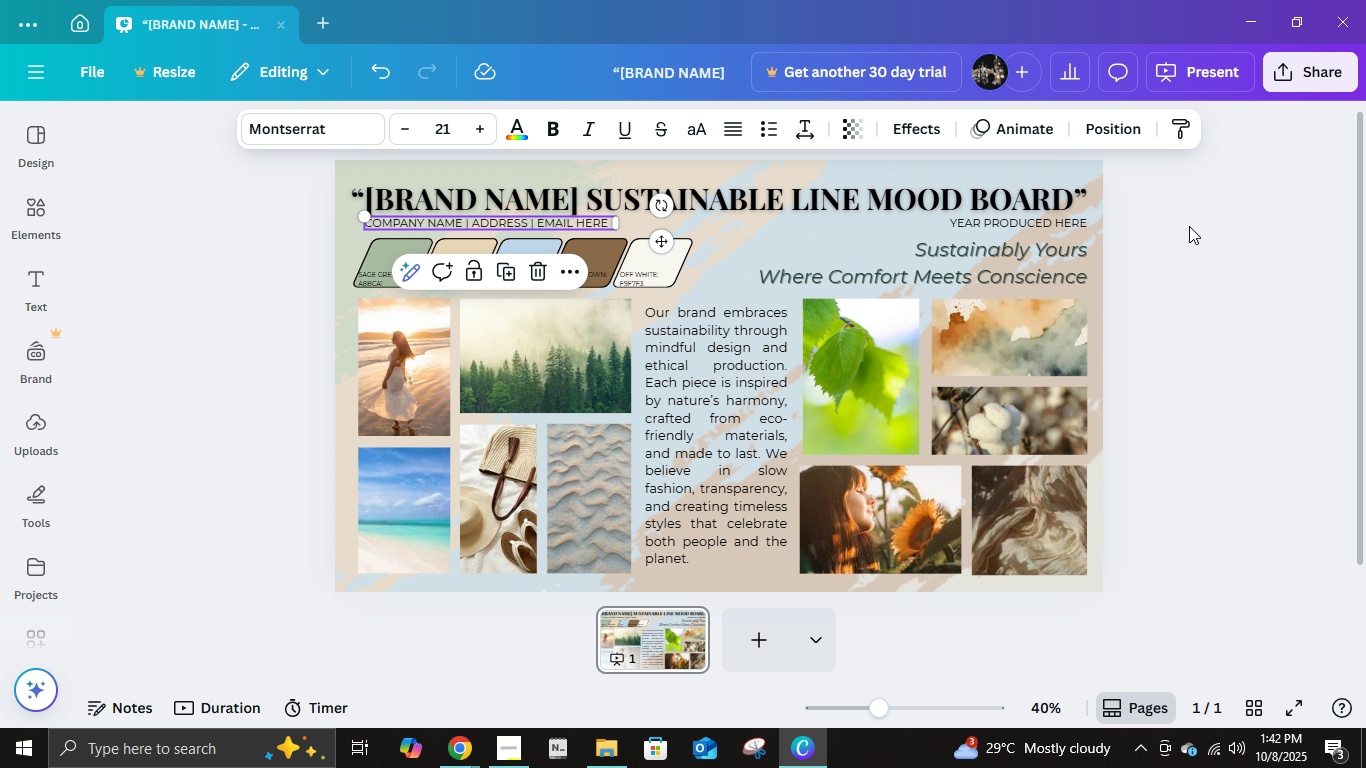 
left_click([1189, 226])
 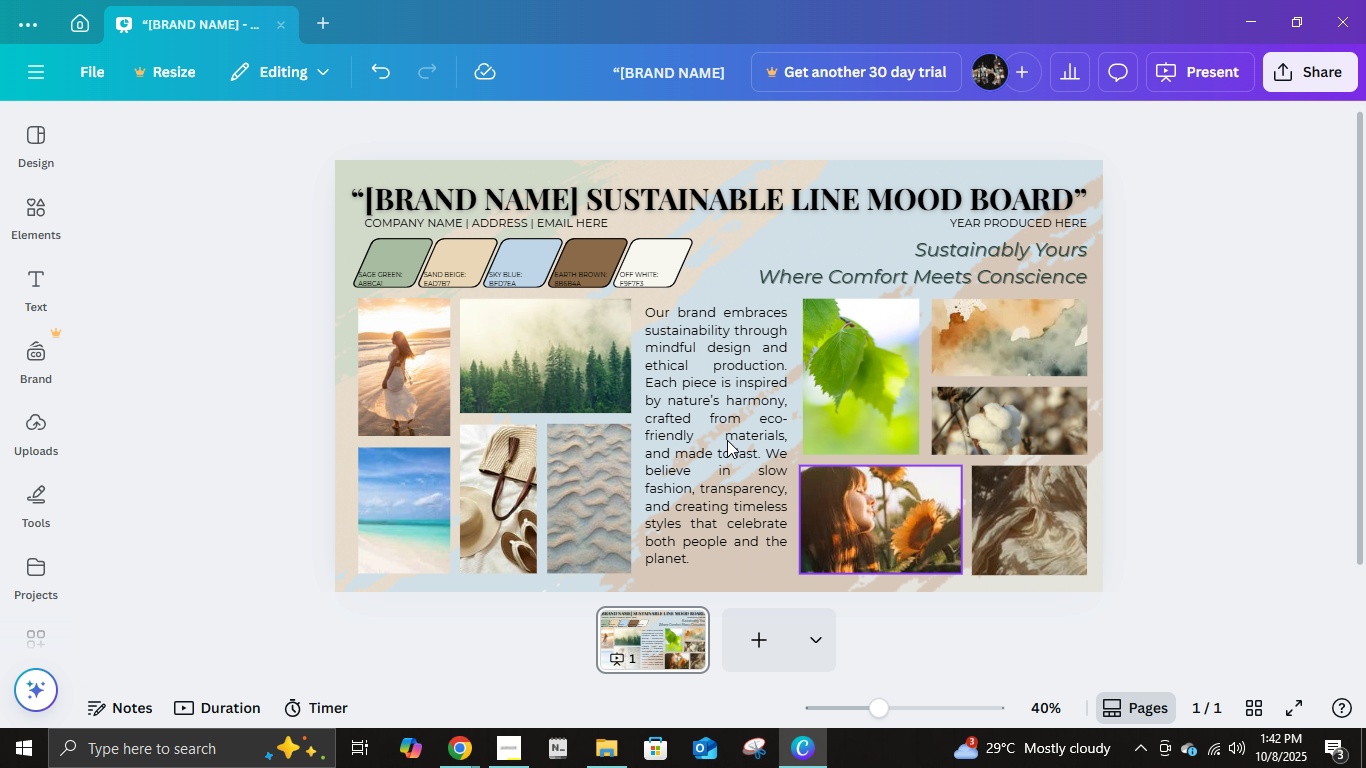 
left_click([688, 434])
 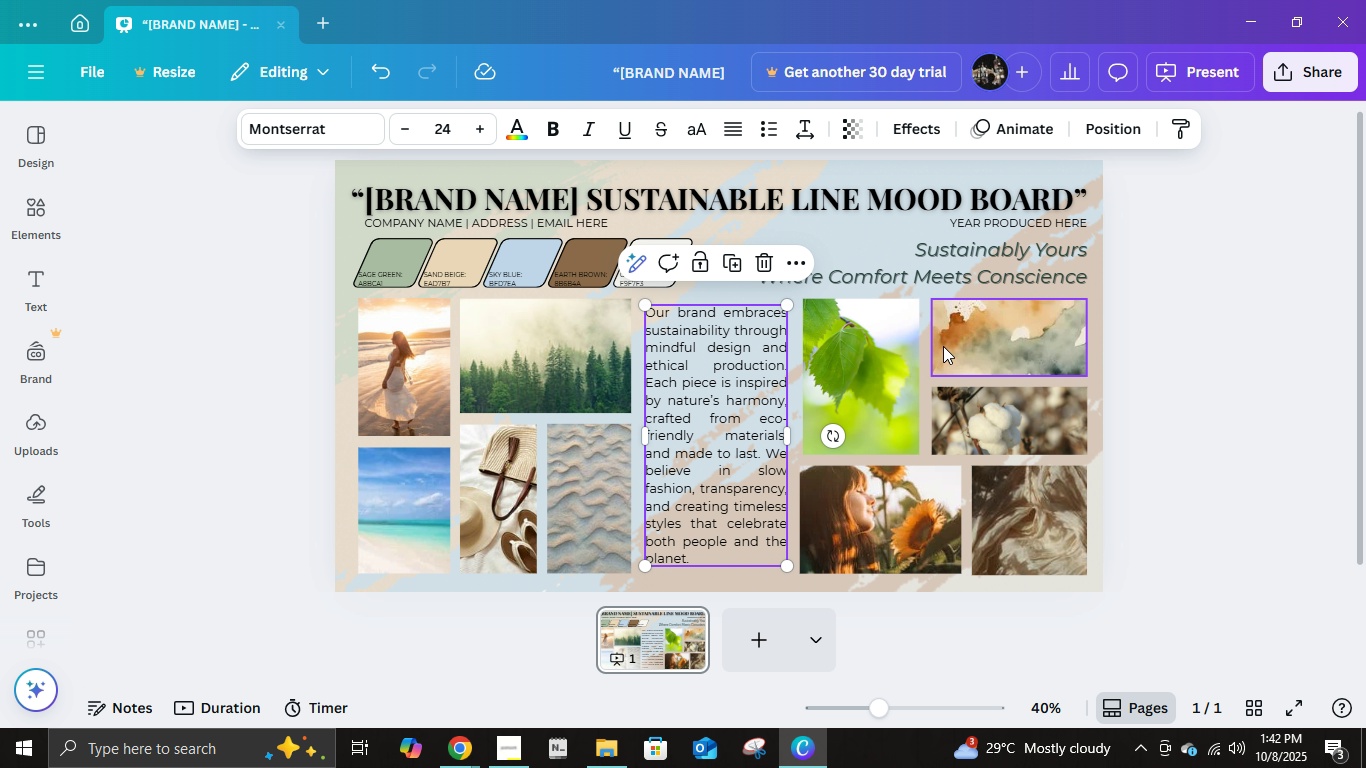 
wait(8.22)
 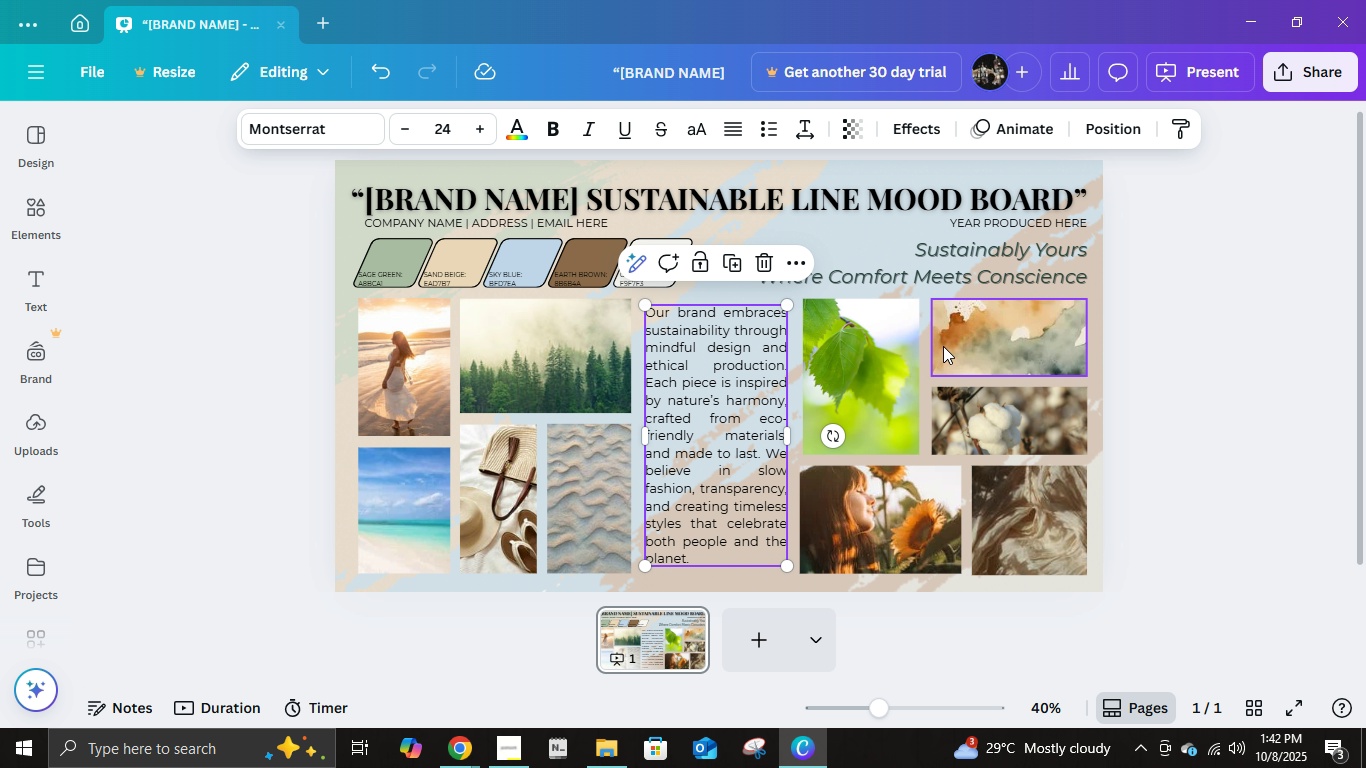 
left_click([1231, 435])
 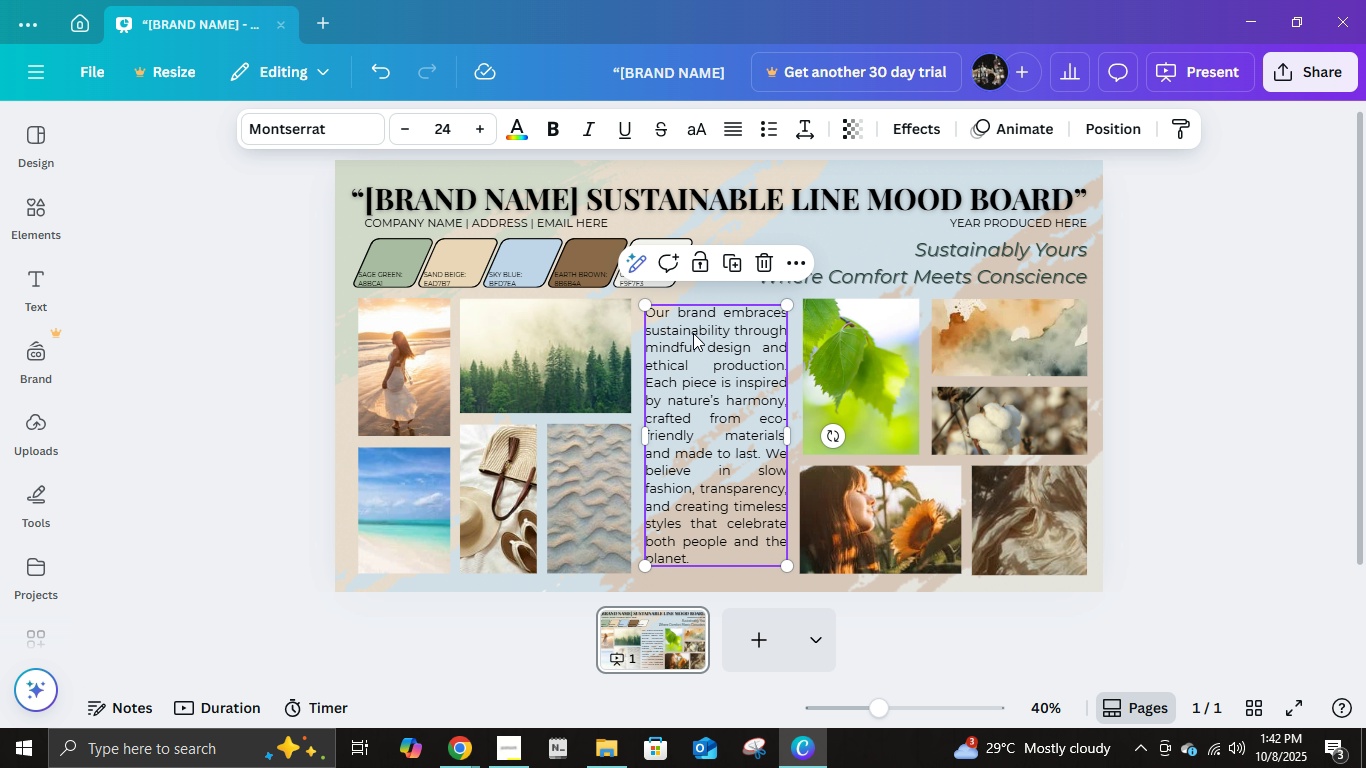 
double_click([669, 317])
 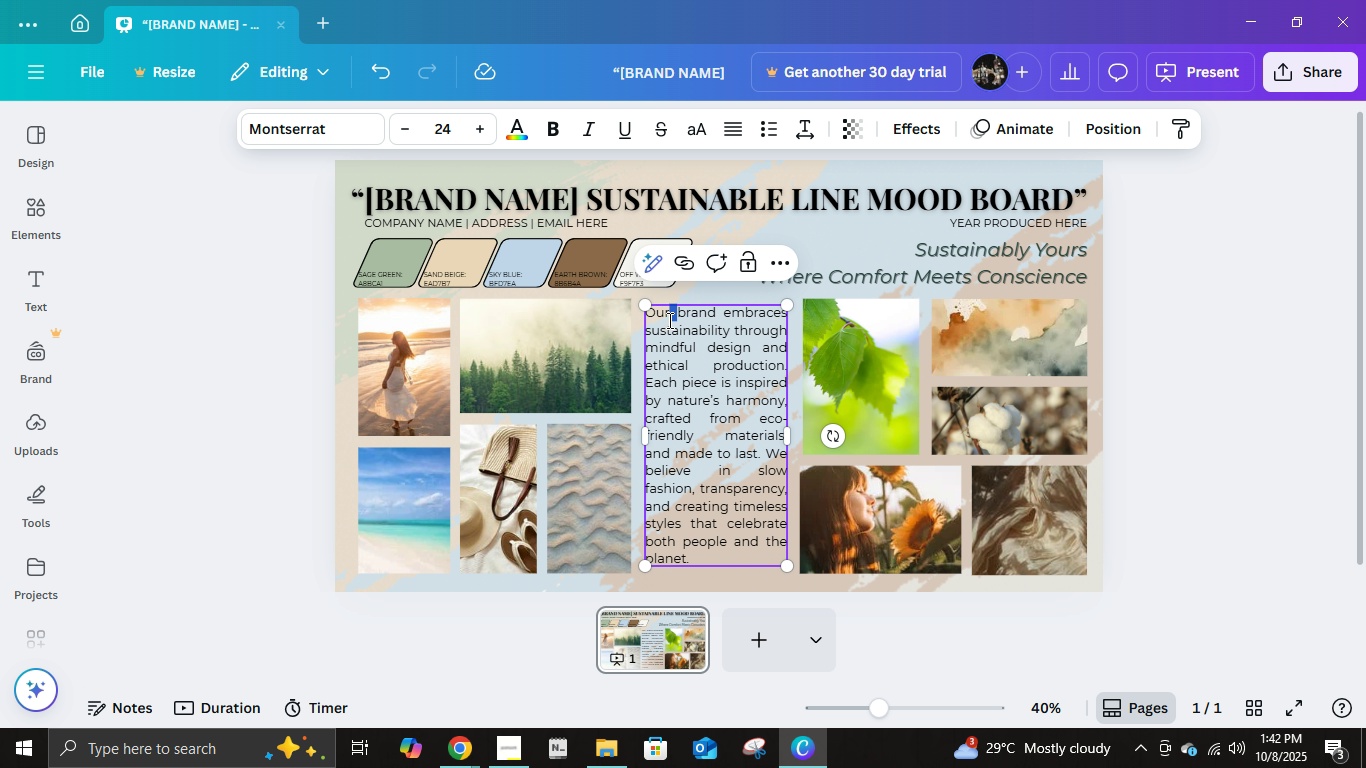 
key(ArrowLeft)
 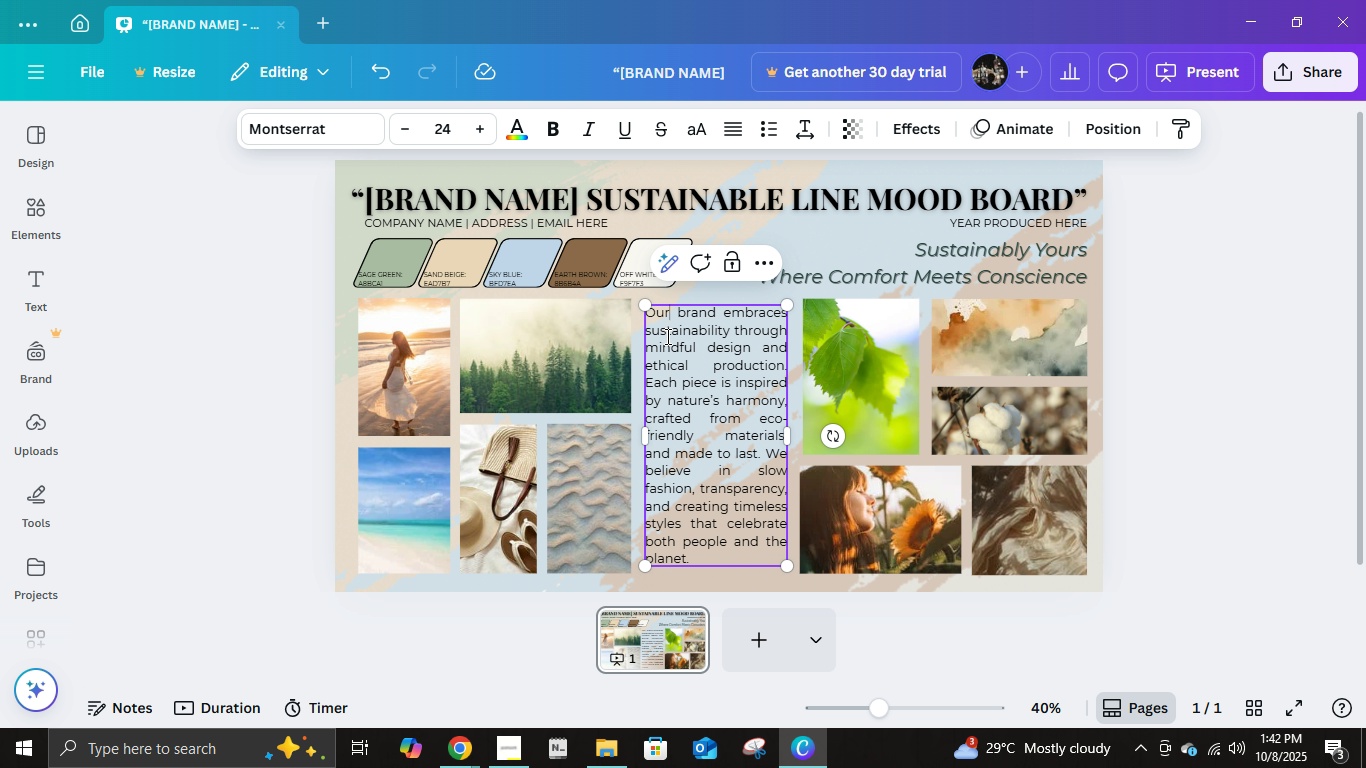 
key(ArrowLeft)
 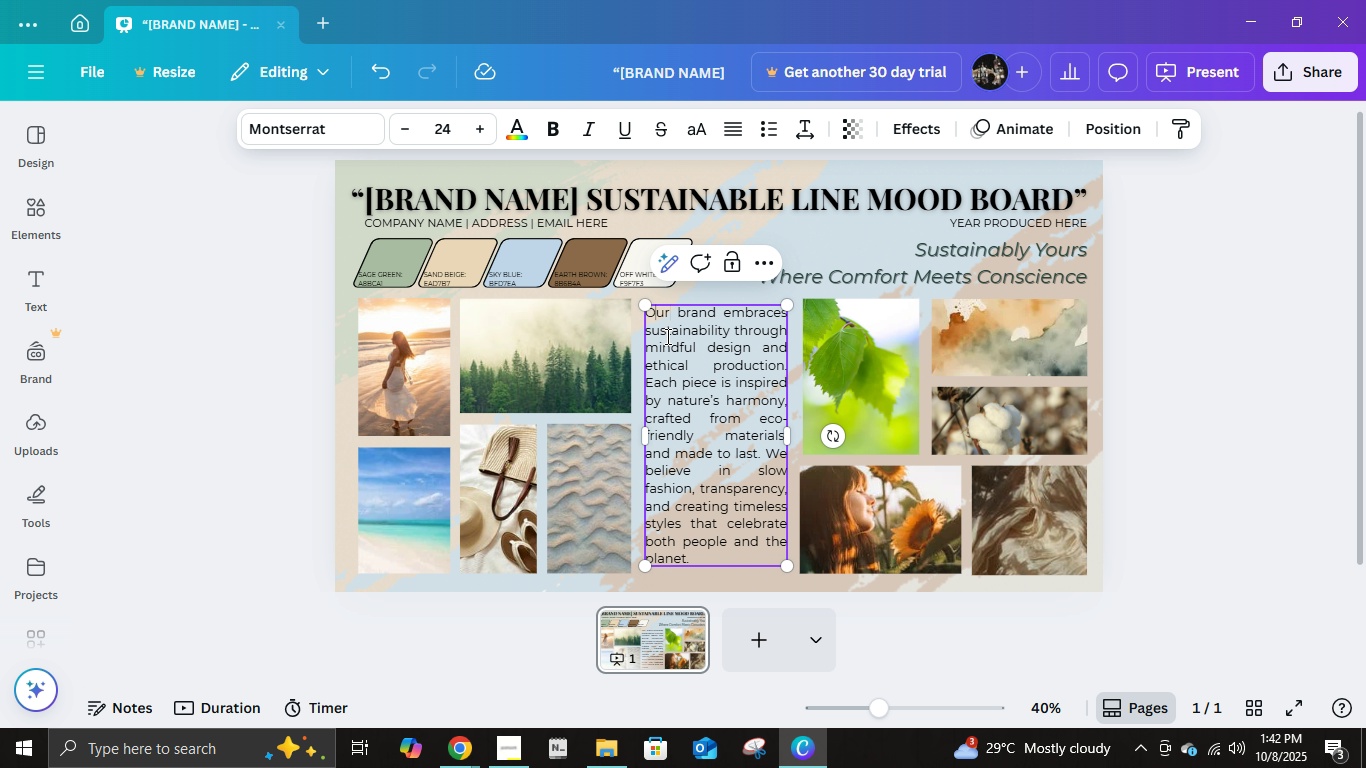 
key(ArrowLeft)
 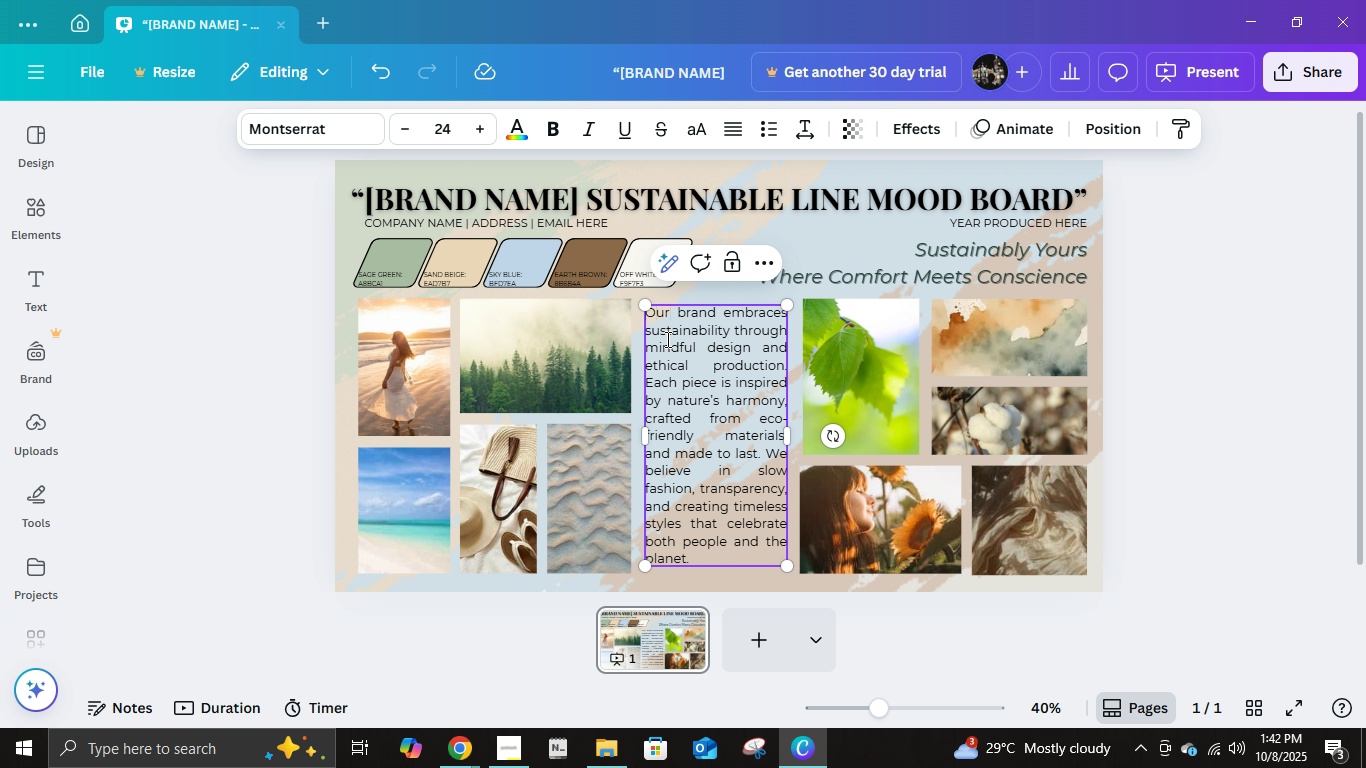 
key(ArrowLeft)
 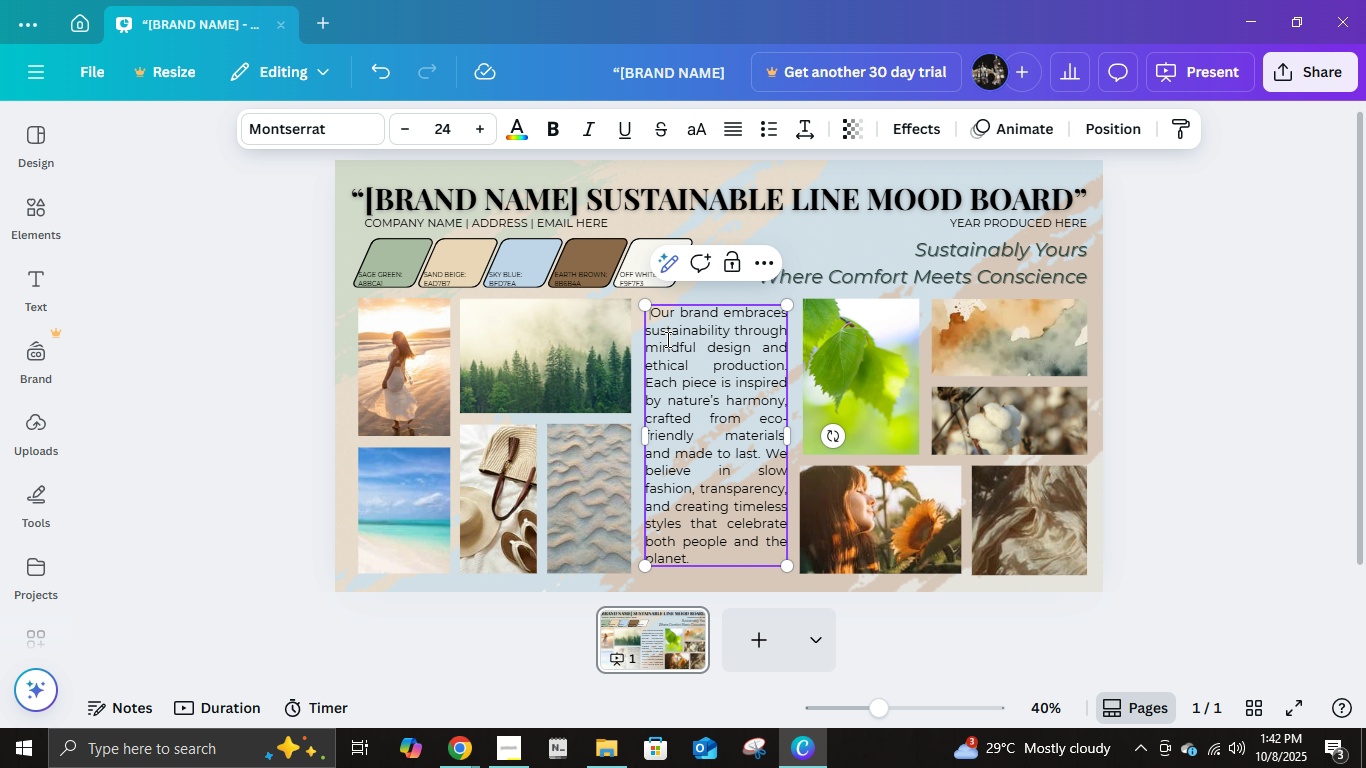 
key(Space)
 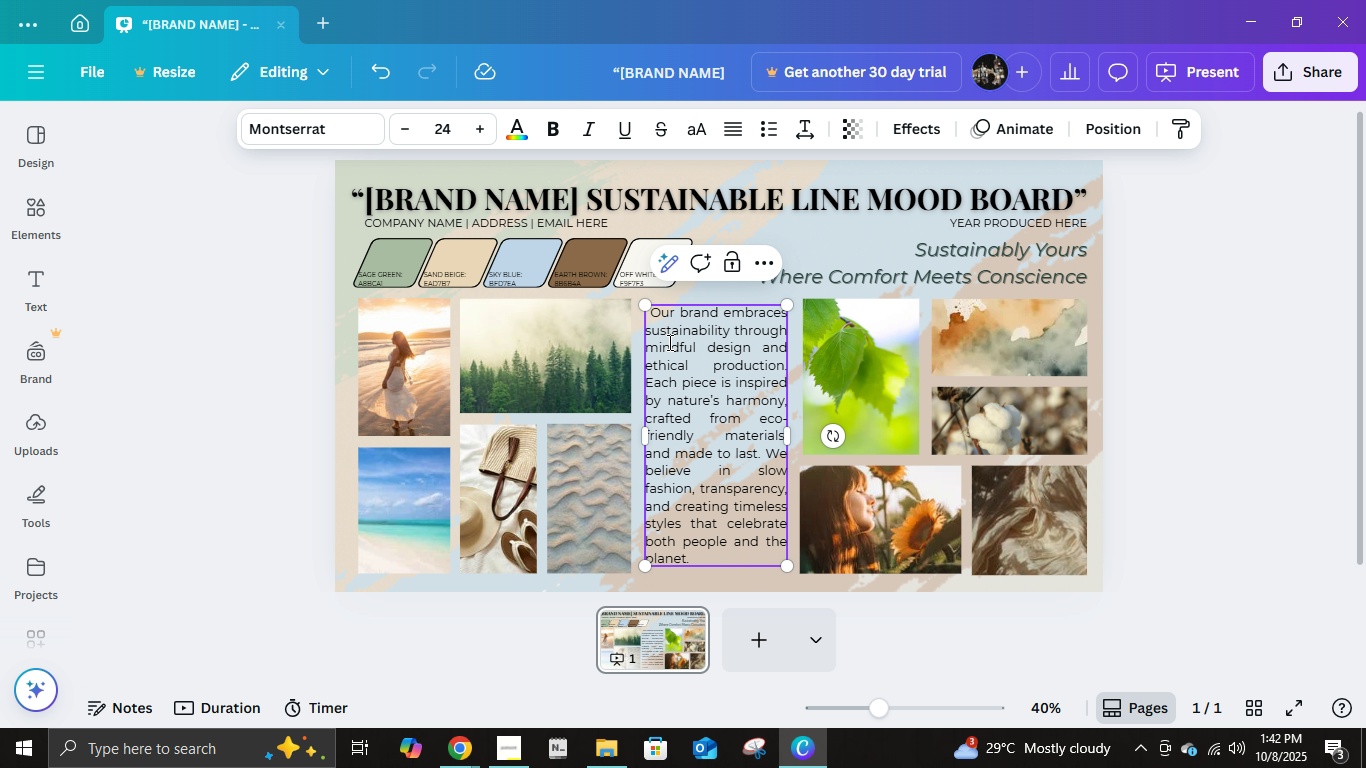 
key(Space)
 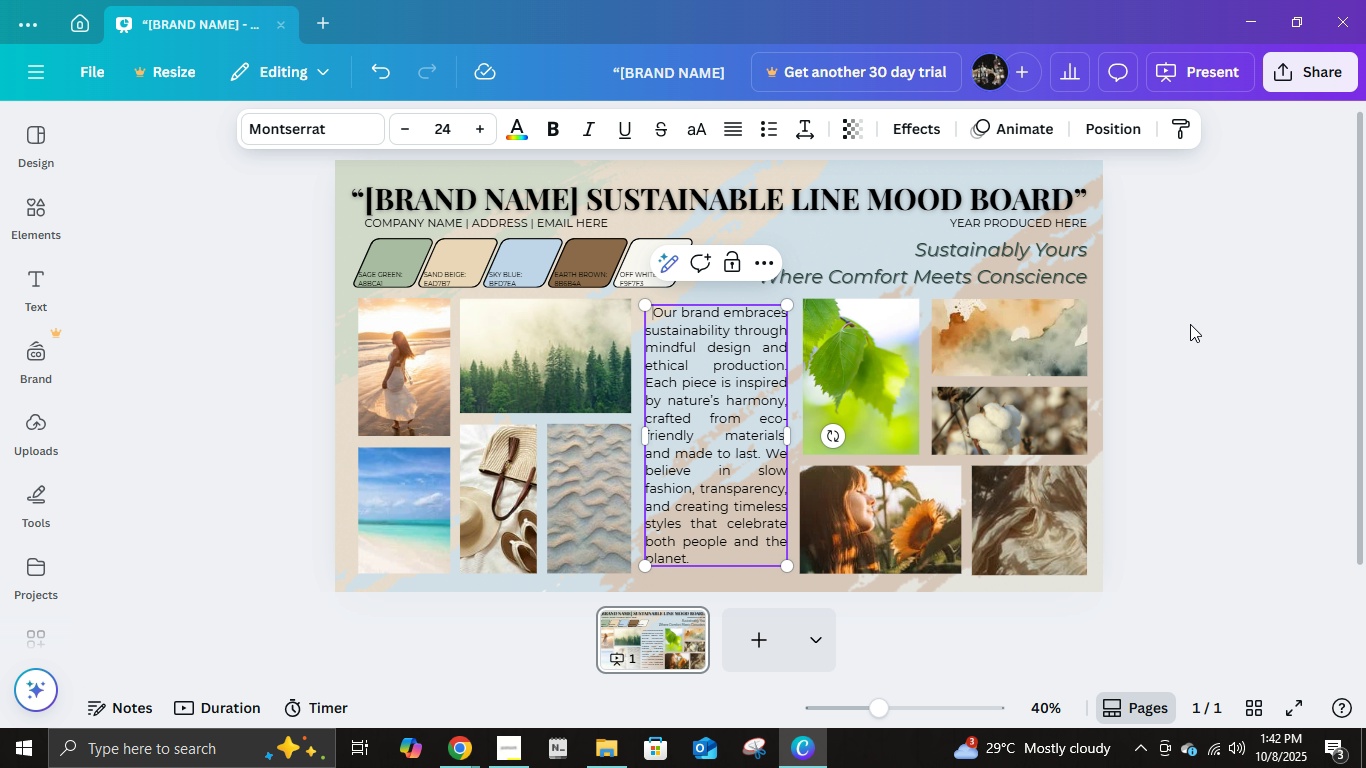 
key(Space)
 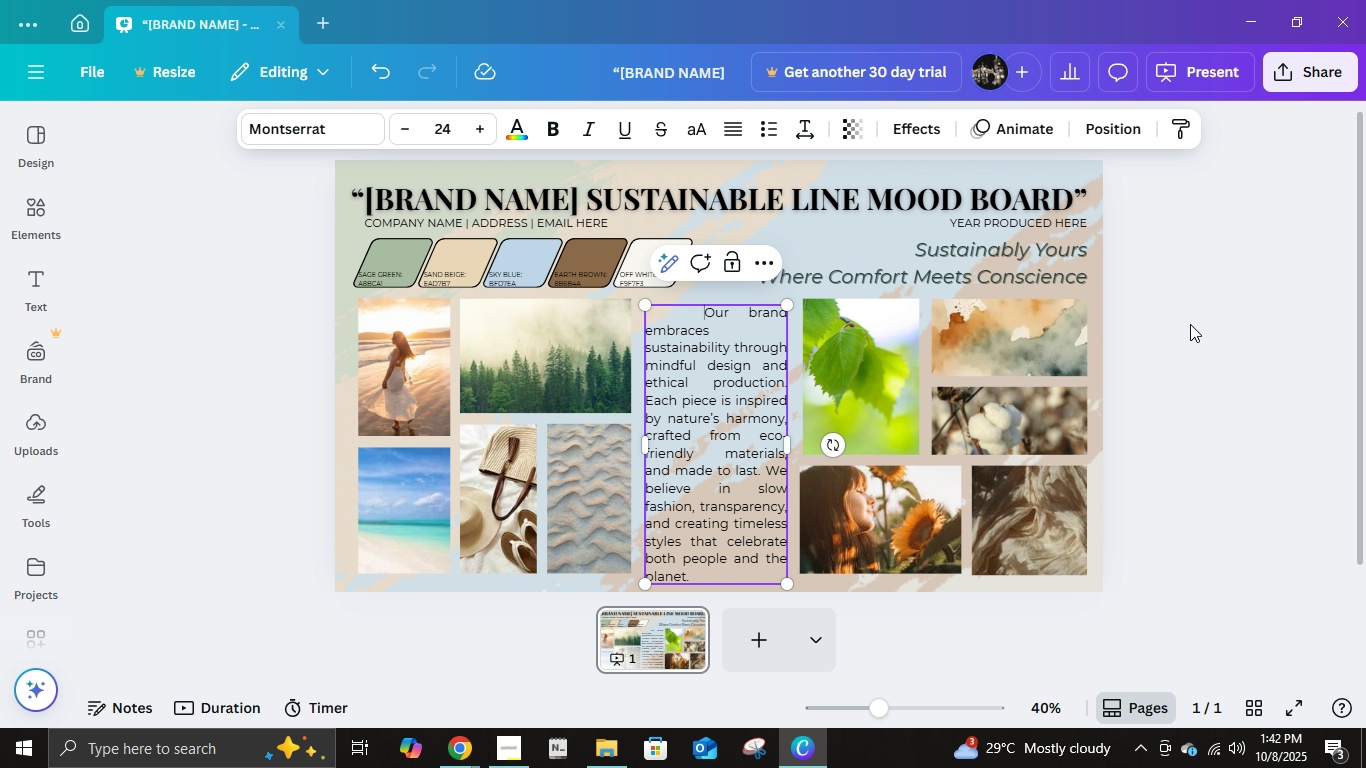 
key(Backspace)
 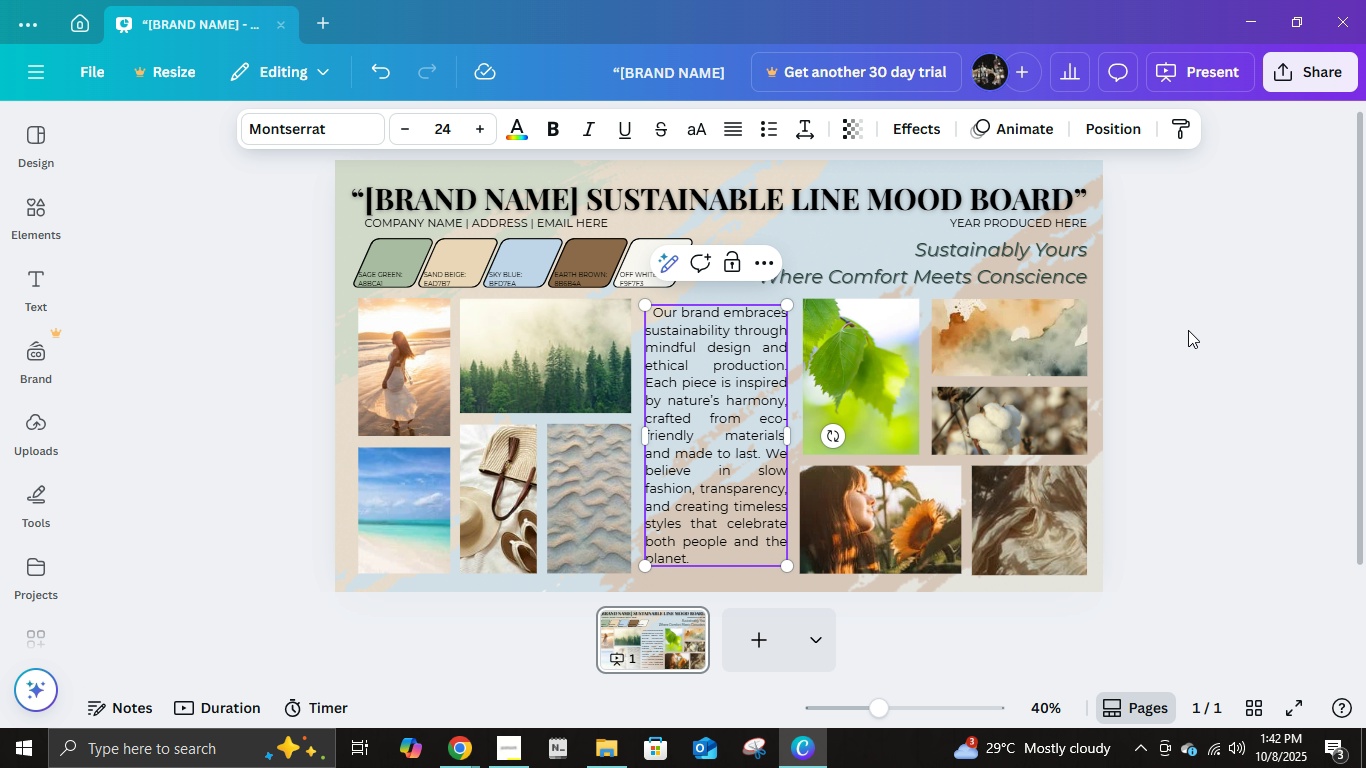 
left_click([1188, 330])
 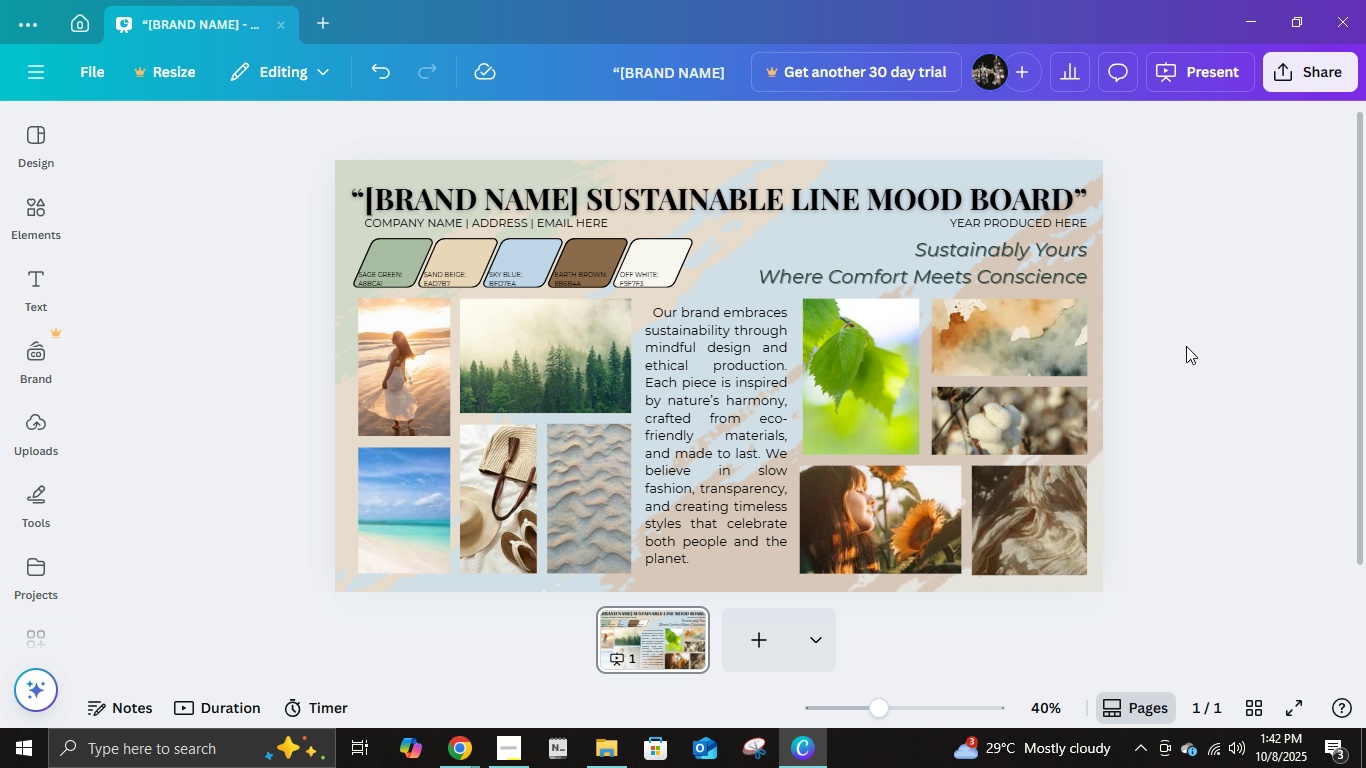 
wait(8.02)
 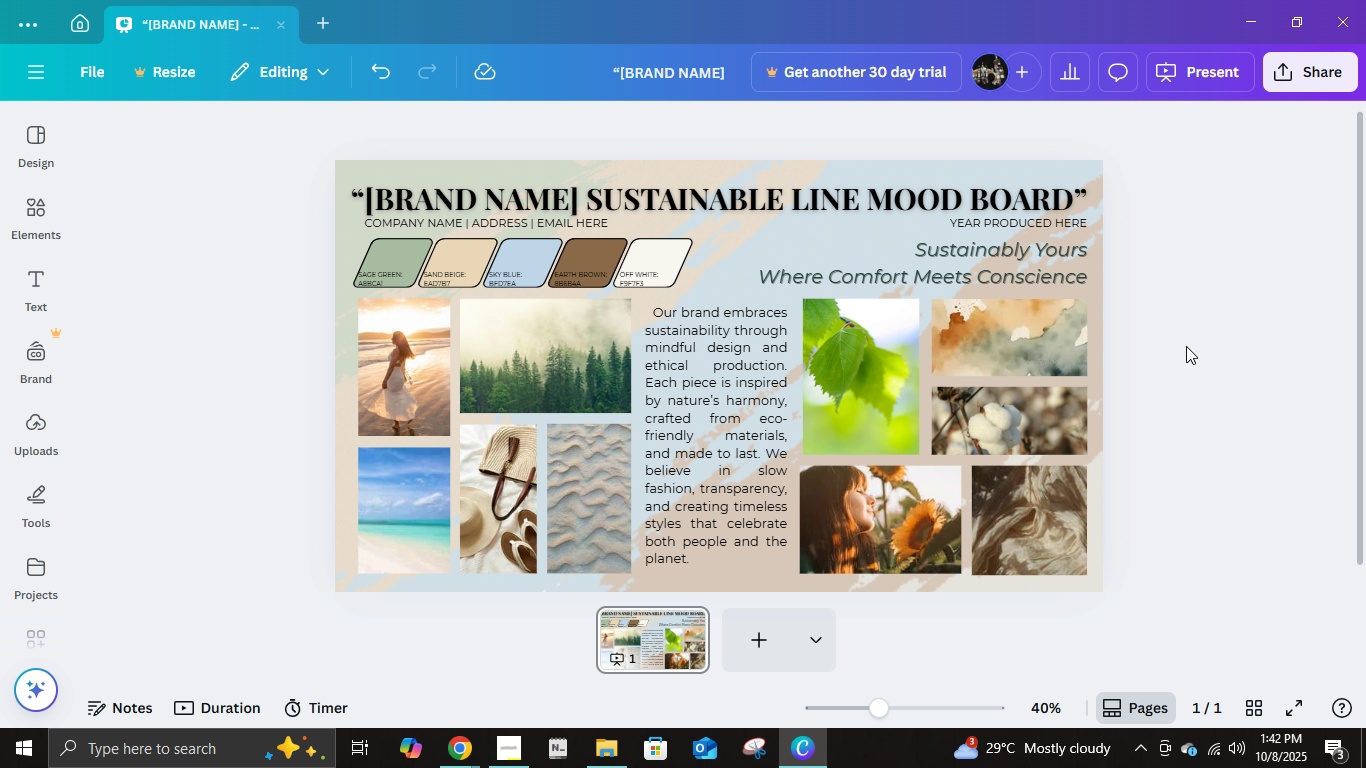 
left_click([1232, 363])
 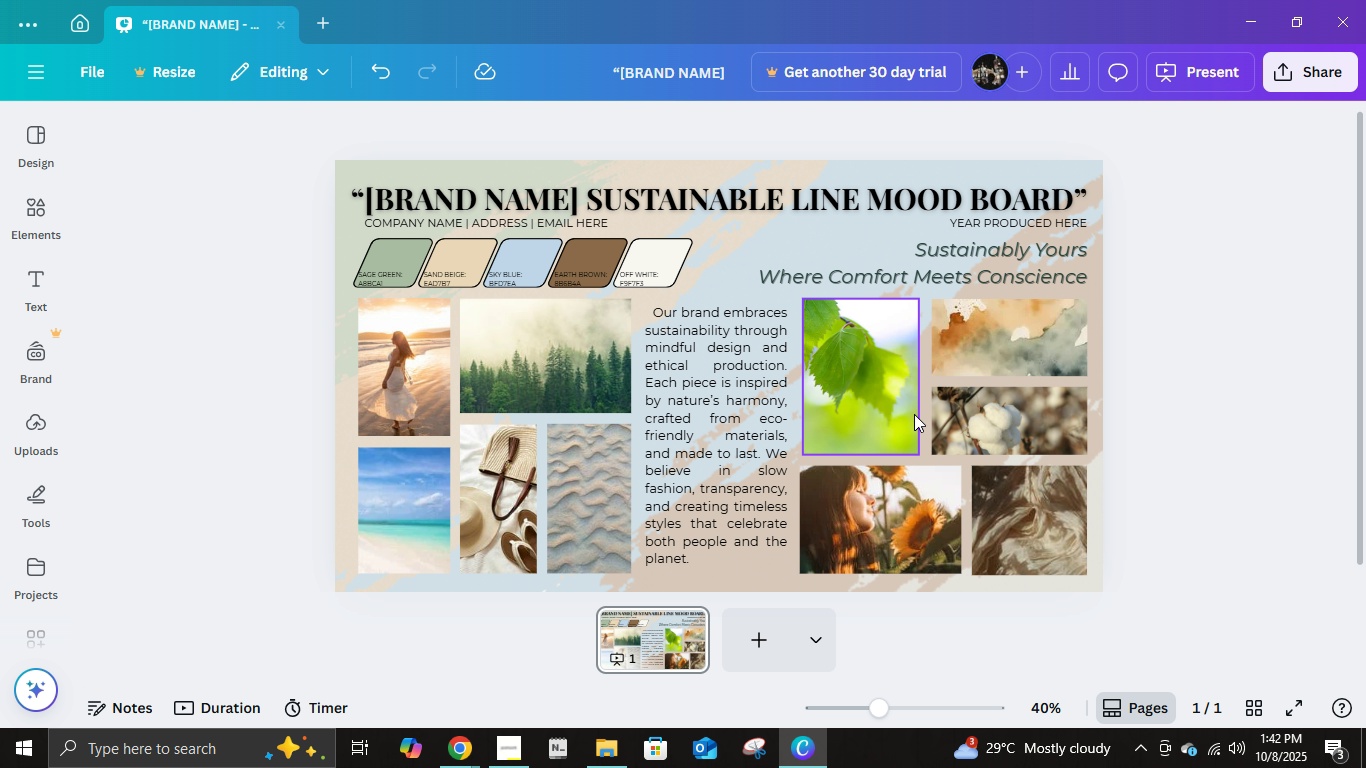 
left_click([914, 414])
 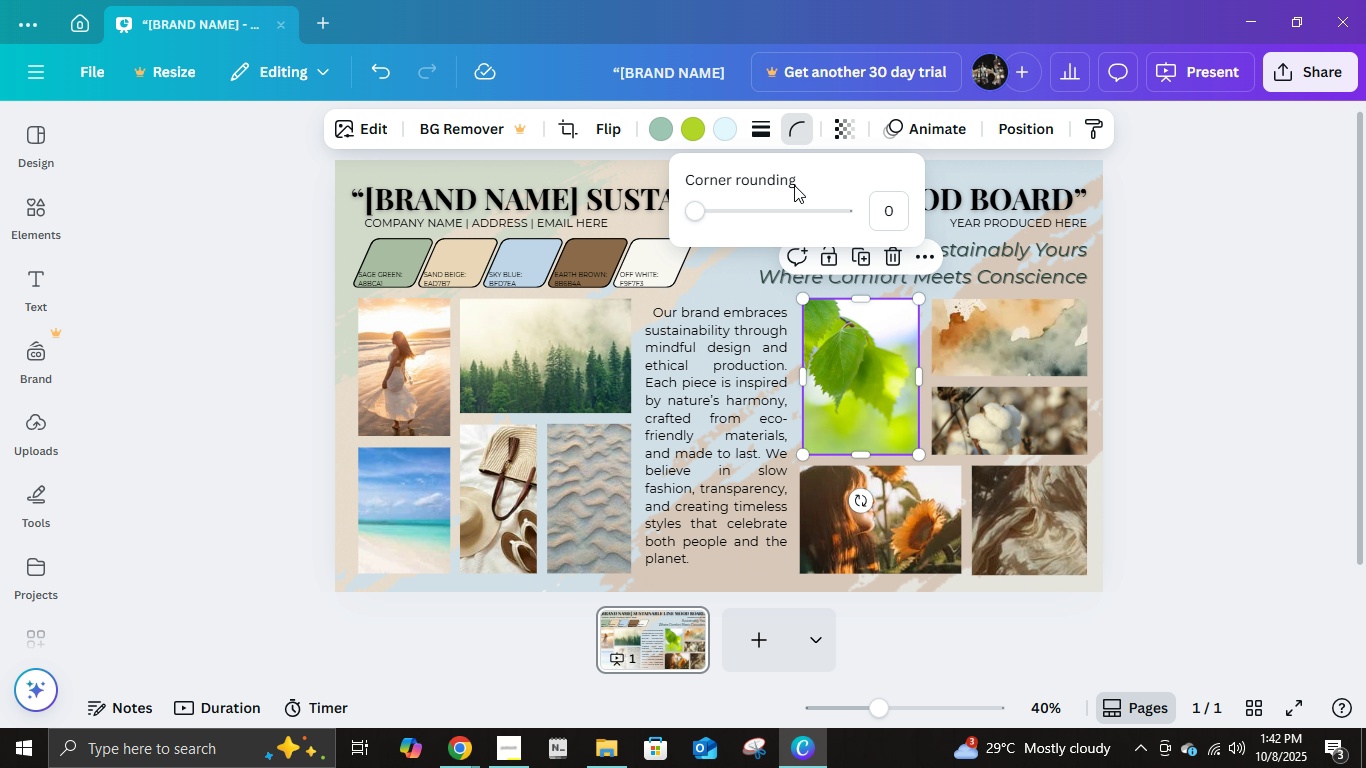 
left_click([1260, 349])
 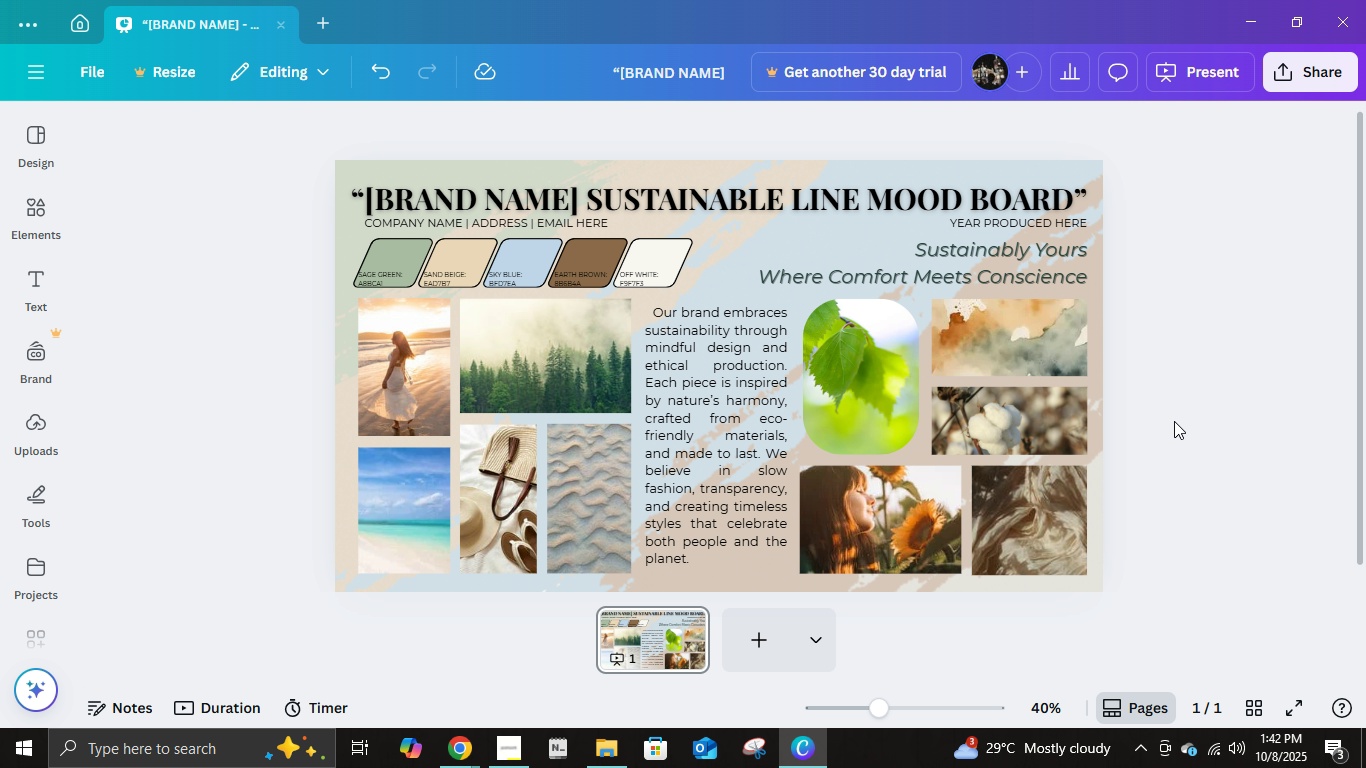 
left_click([1174, 421])